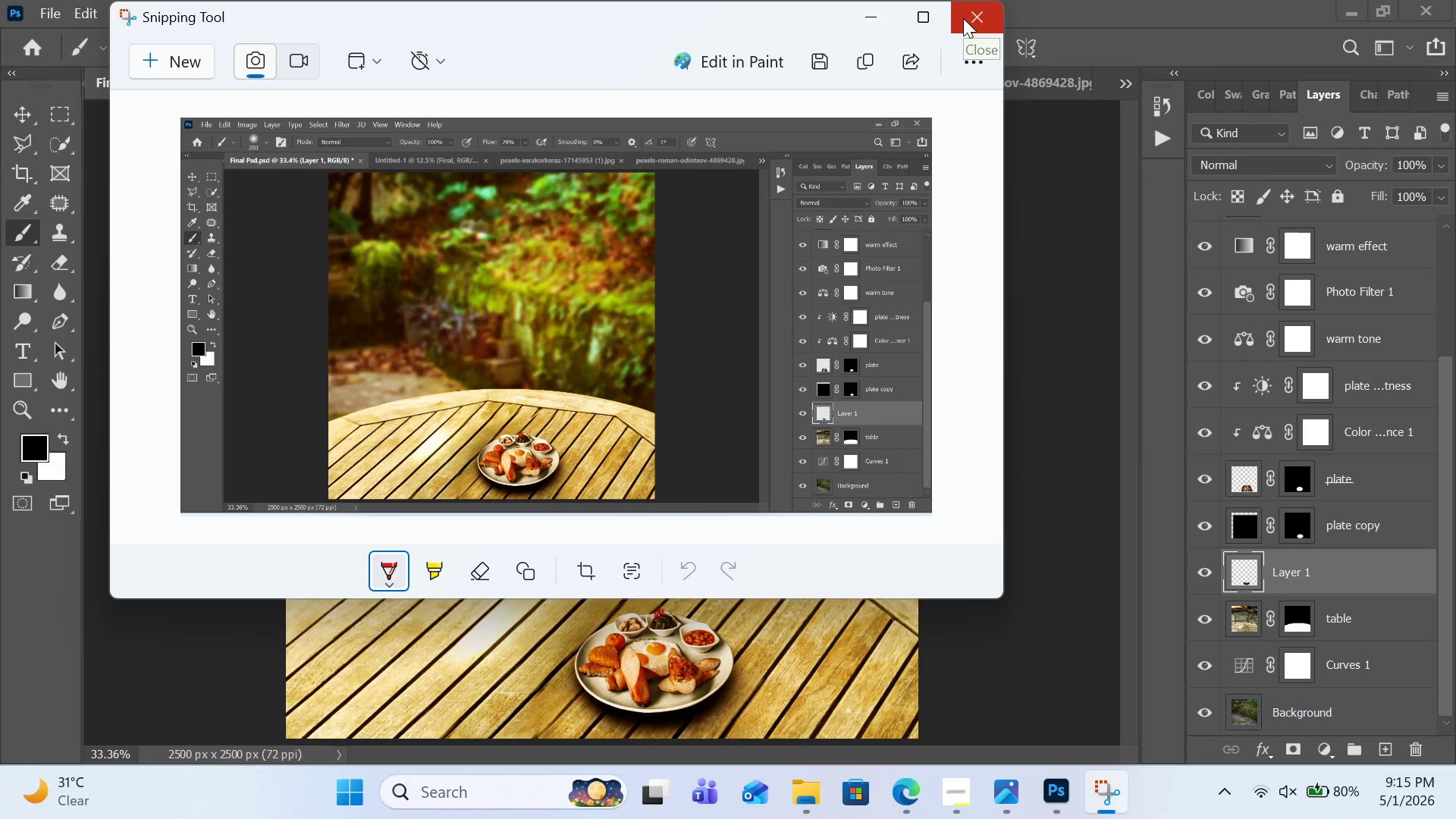 
left_click([963, 18])
 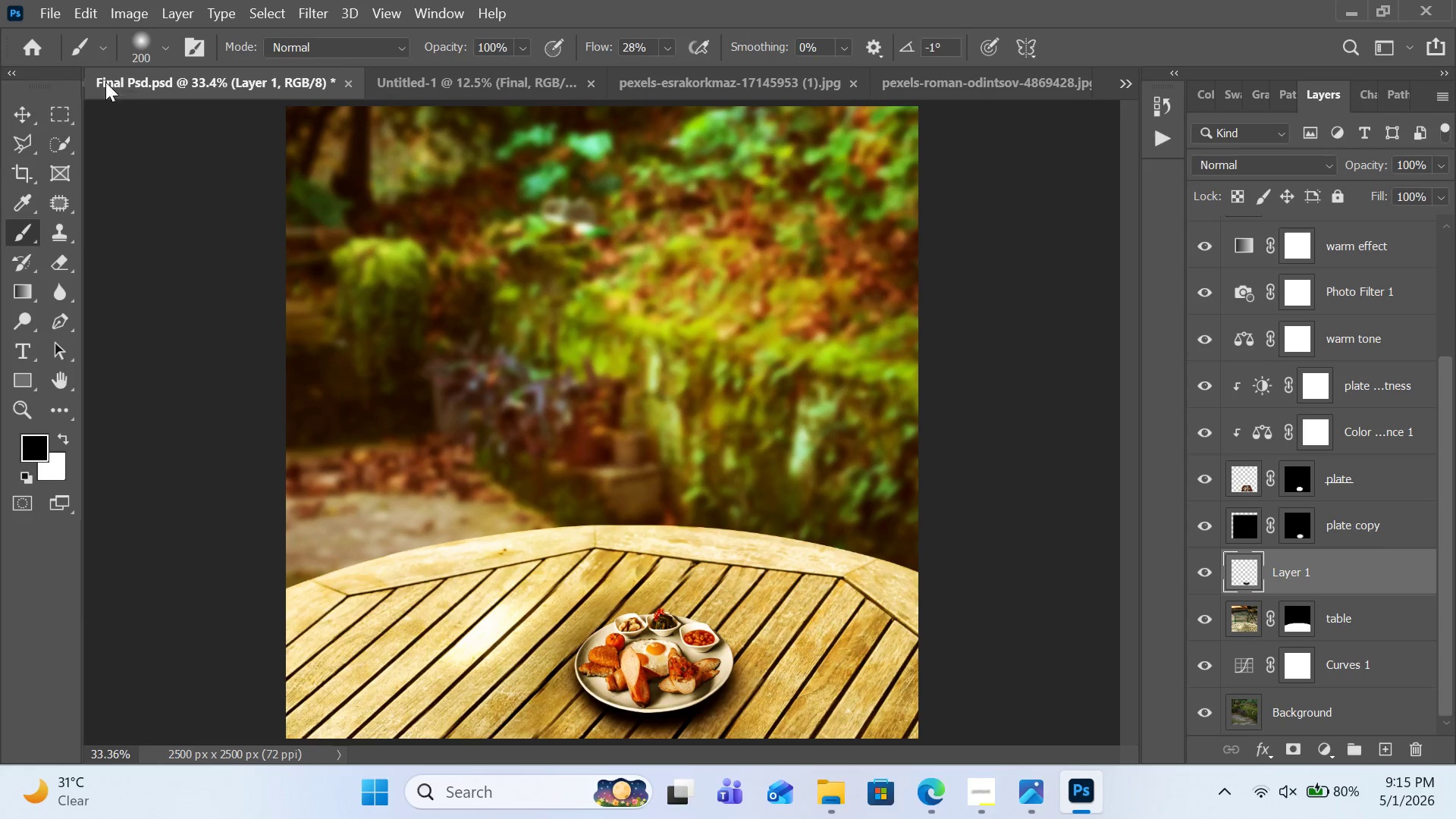 
left_click([56, 11])
 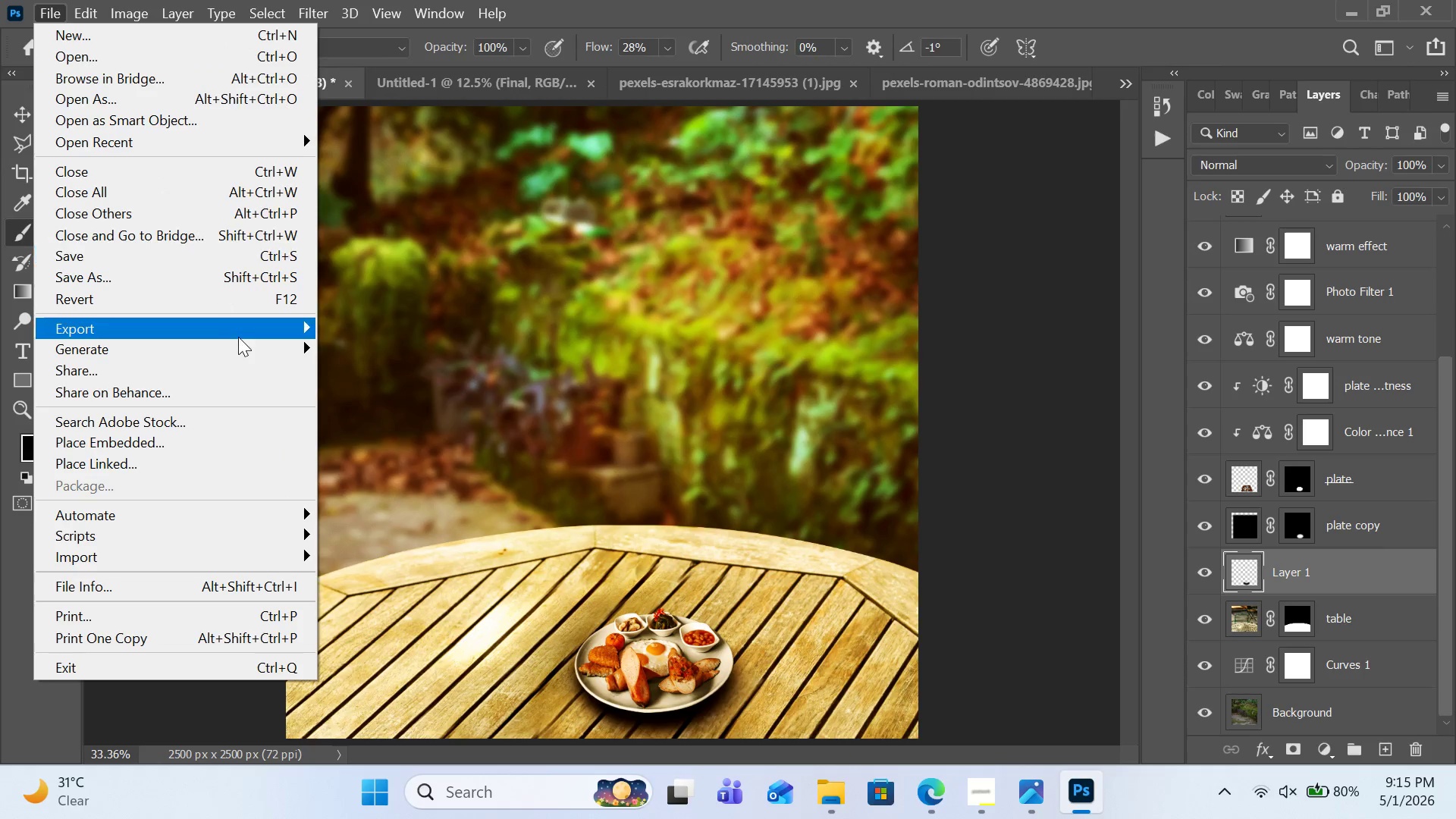 
mouse_move([253, 328])
 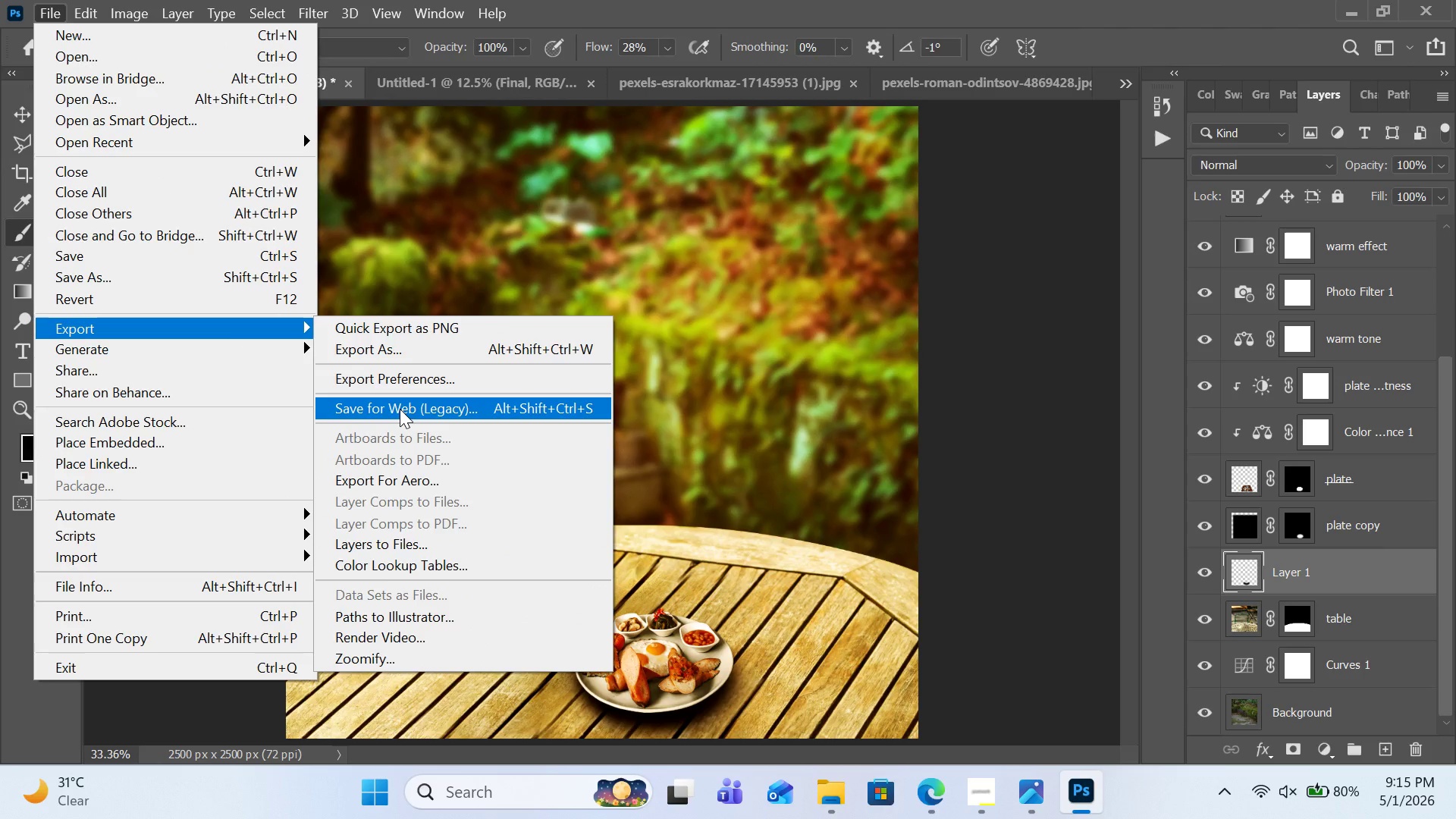 
left_click([400, 409])
 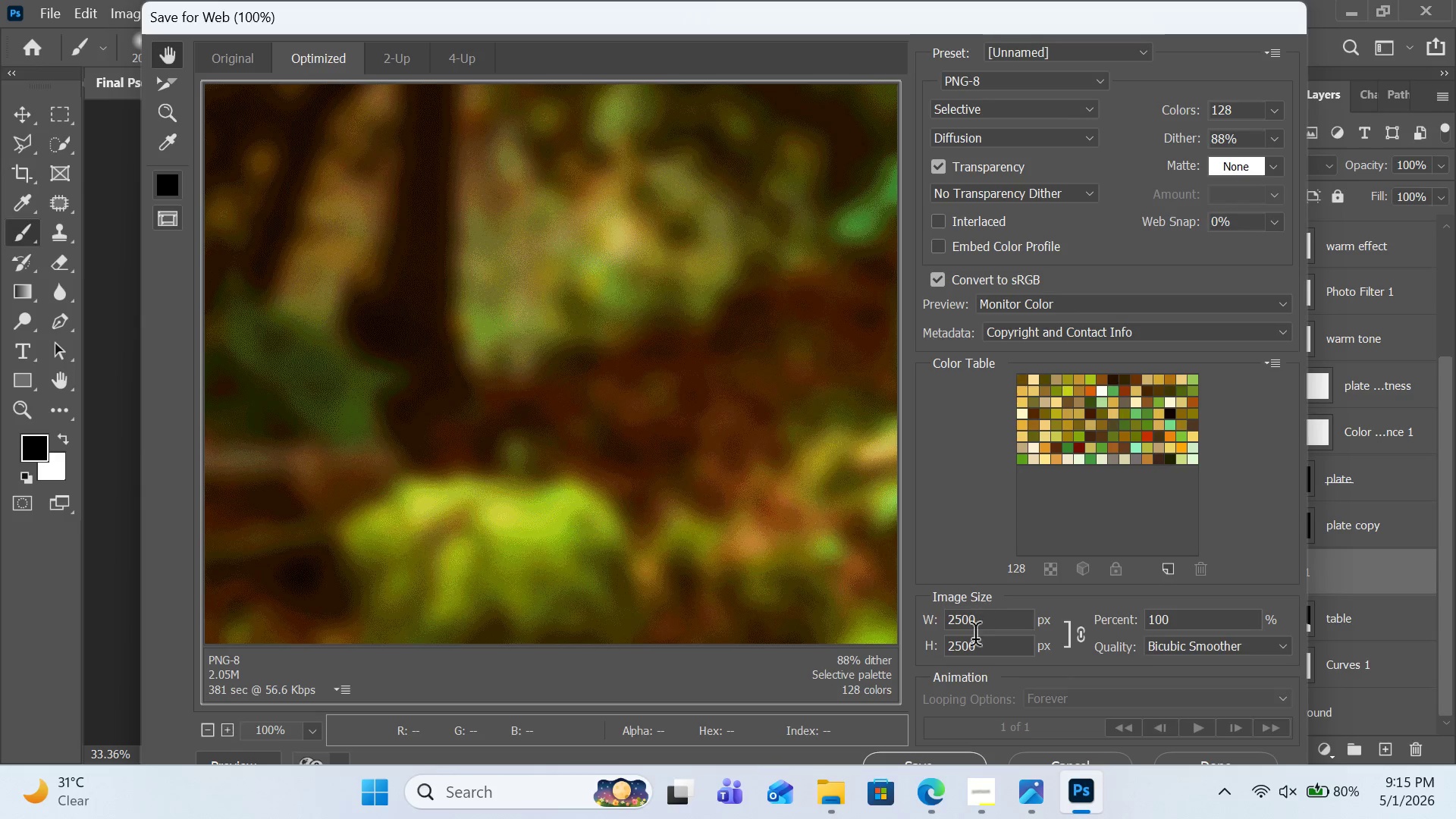 
left_click([955, 757])
 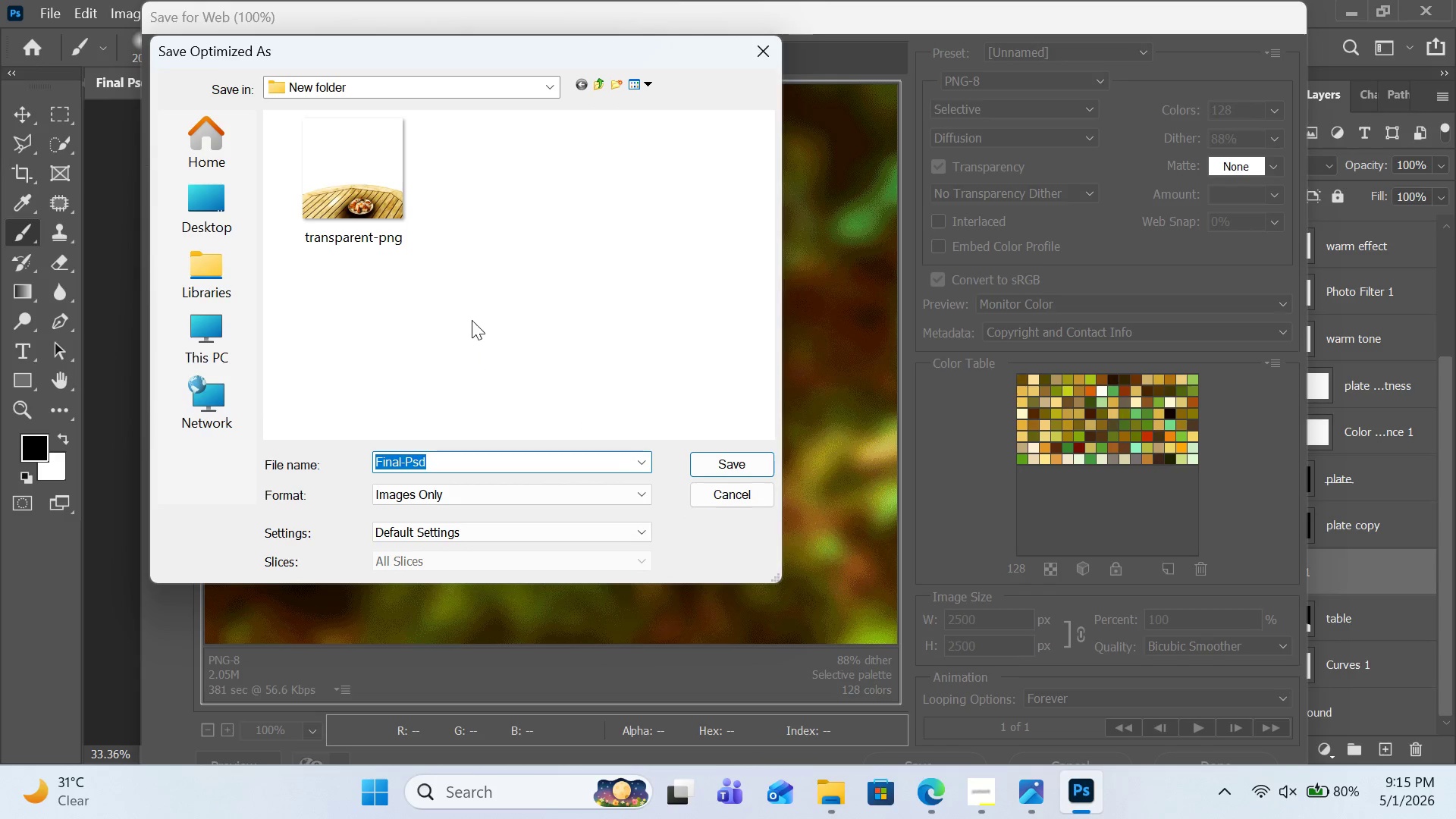 
mouse_move([412, 239])
 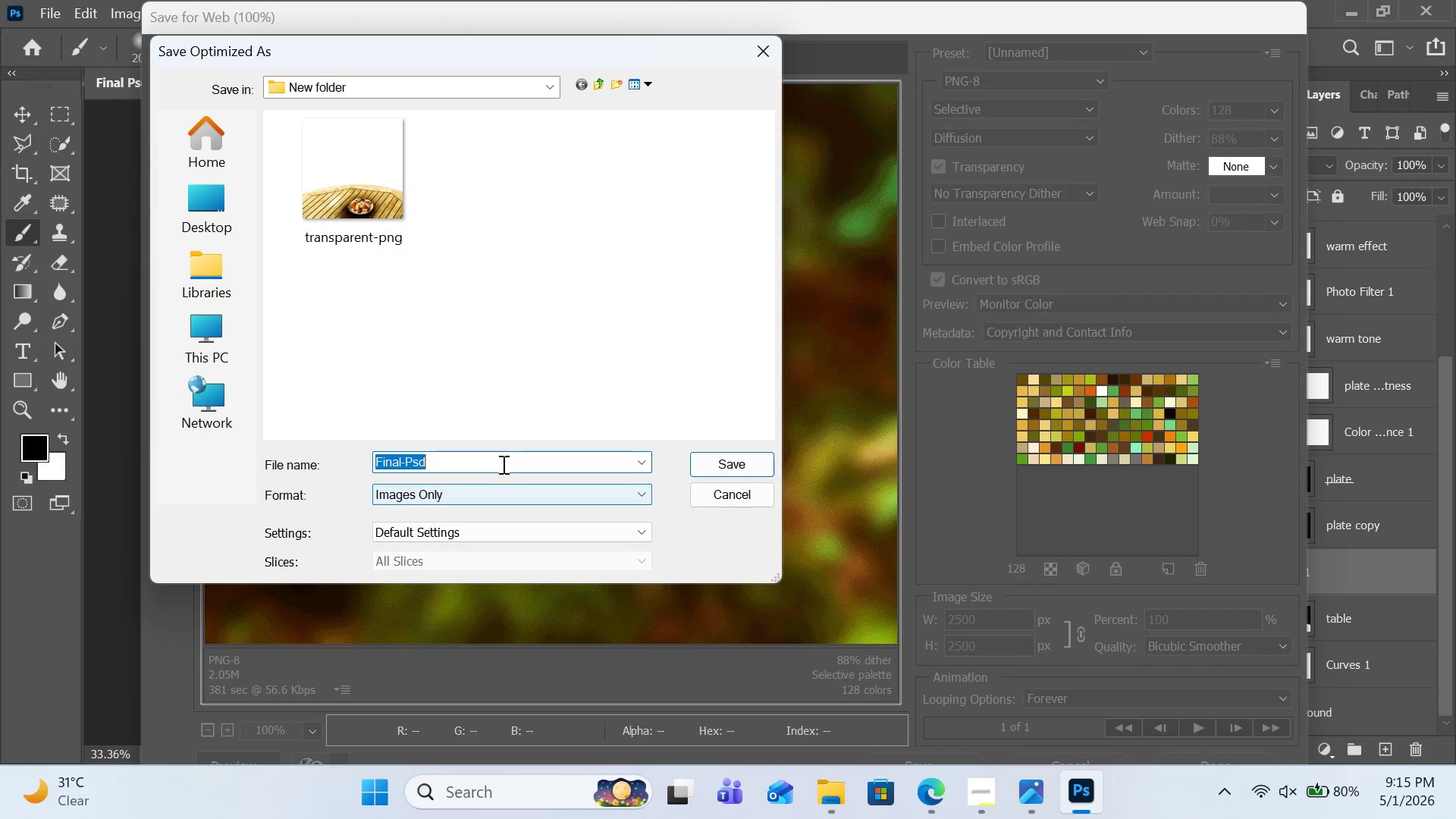 
left_click([500, 460])
 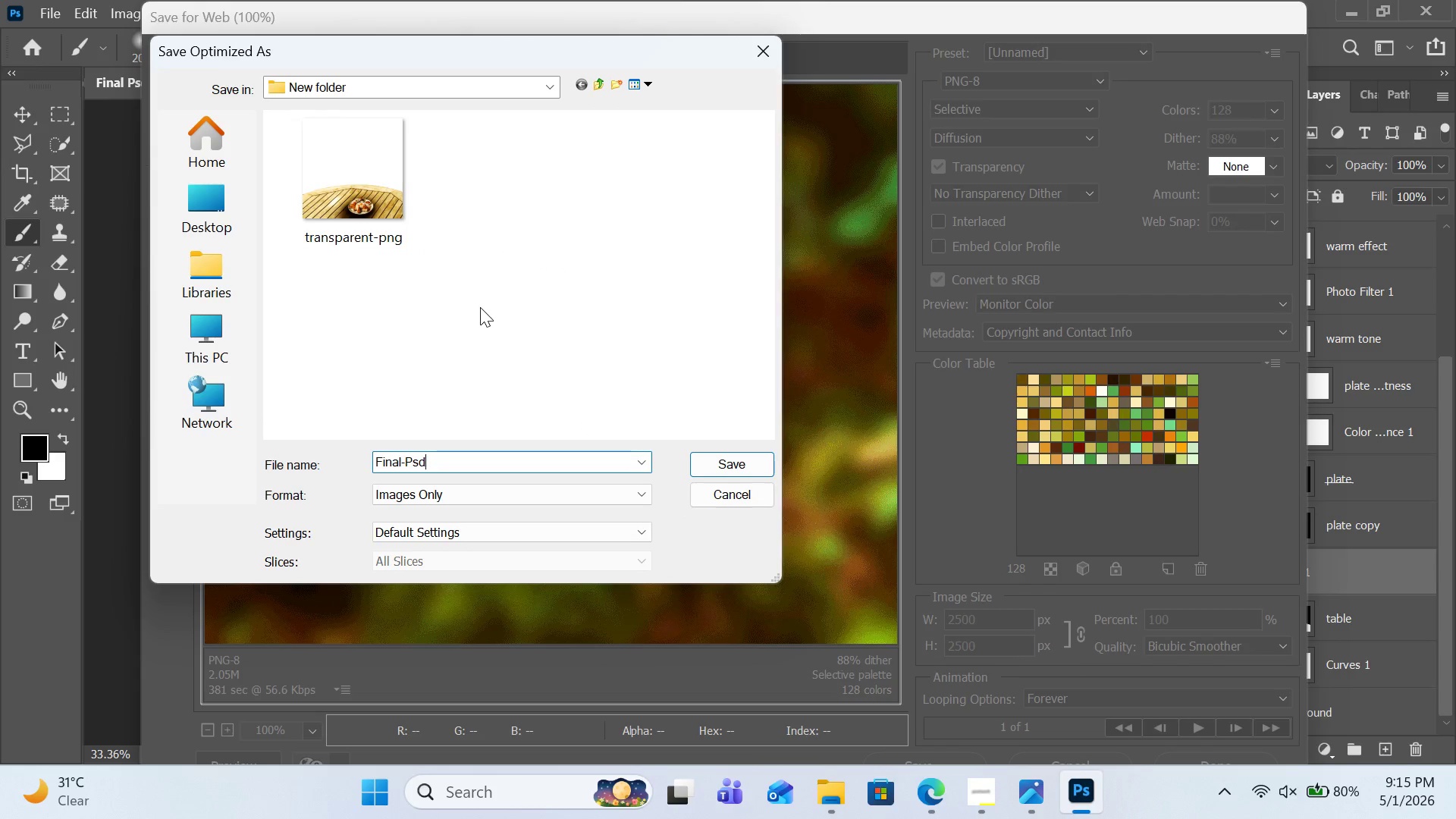 
key(ArrowRight)
 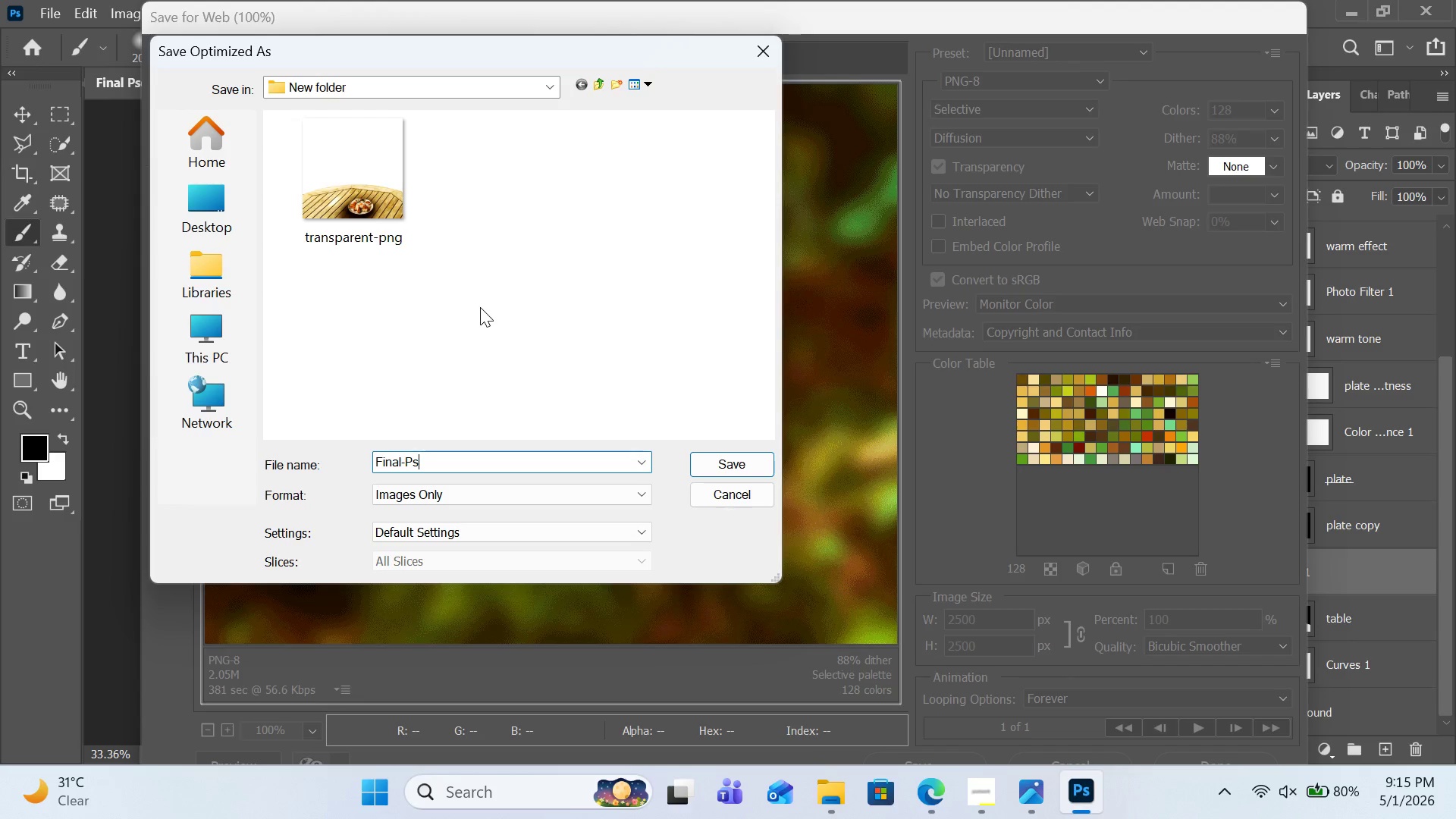 
key(Backspace)
key(Backspace)
key(Backspace)
type(png)
 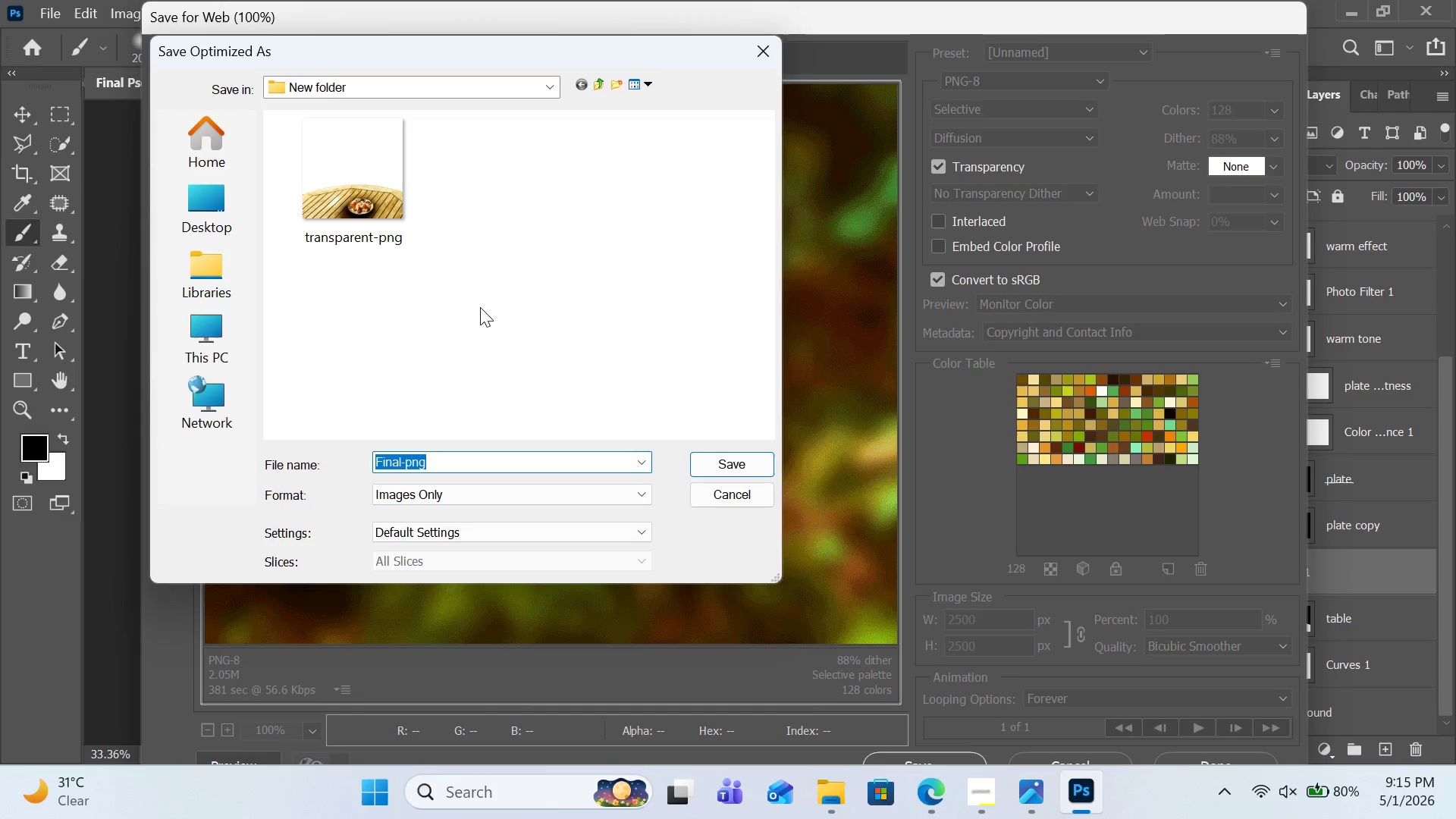 
key(Enter)
 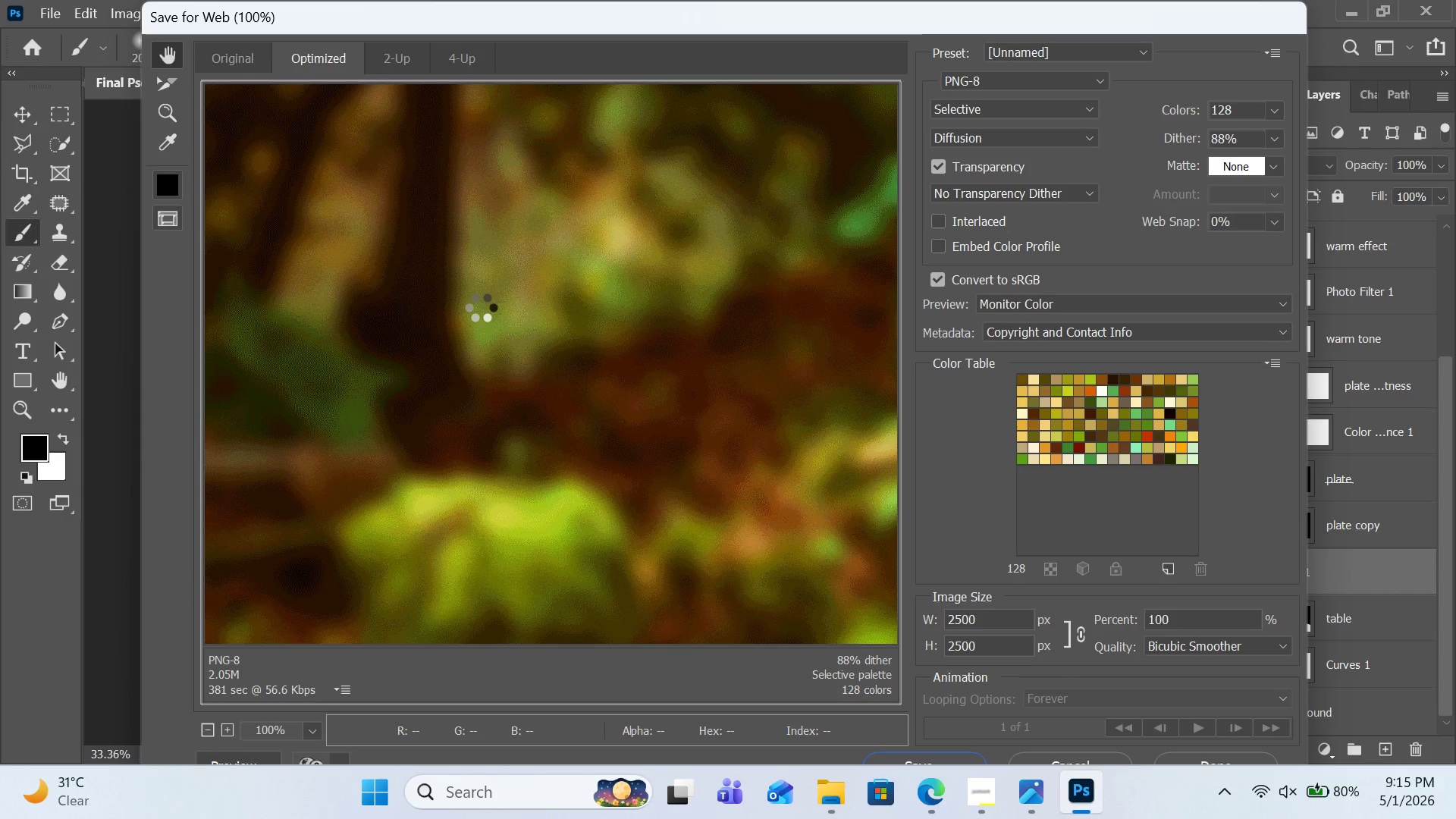 
key(Control+Minus)
 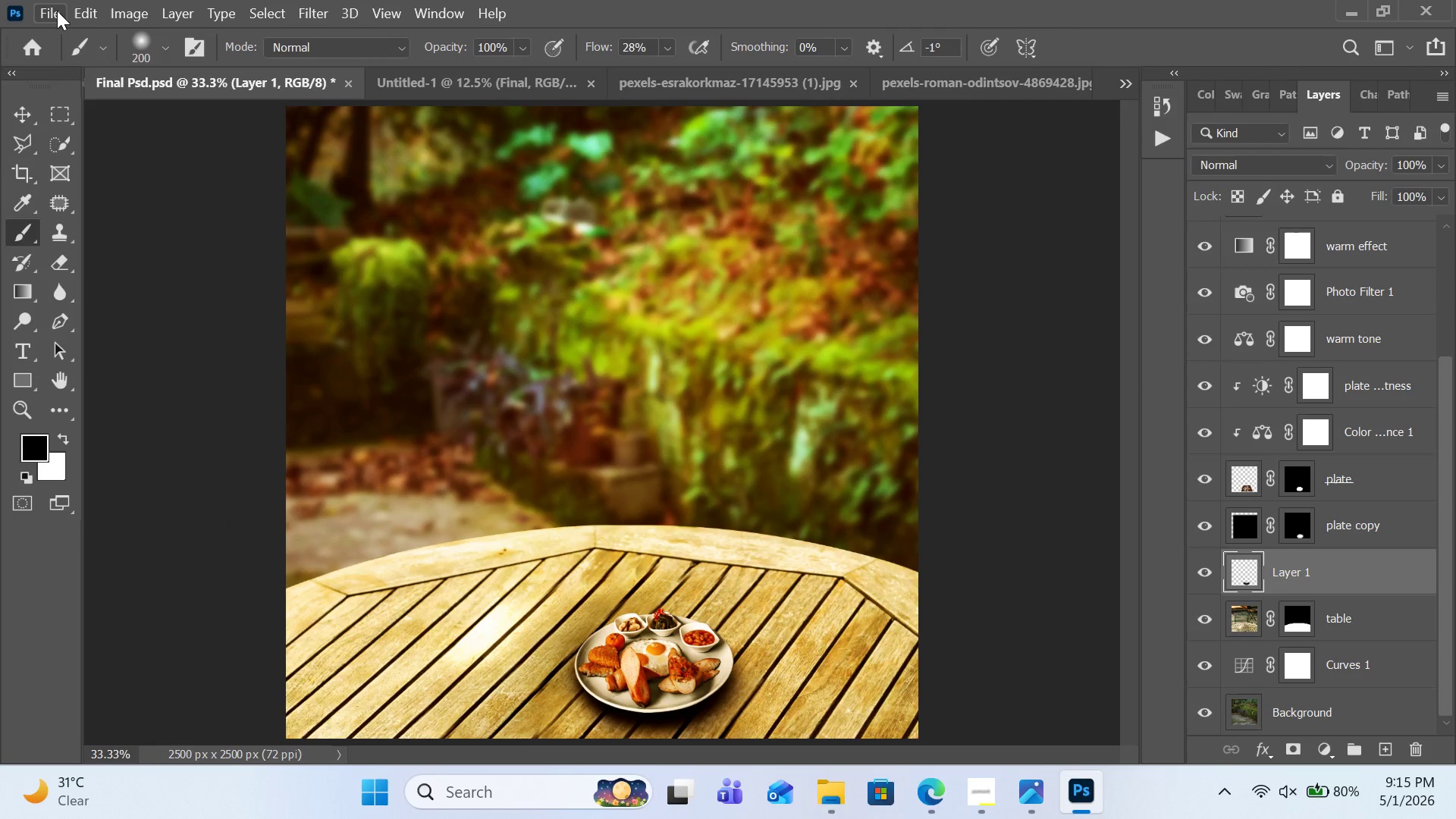 
left_click([57, 11])
 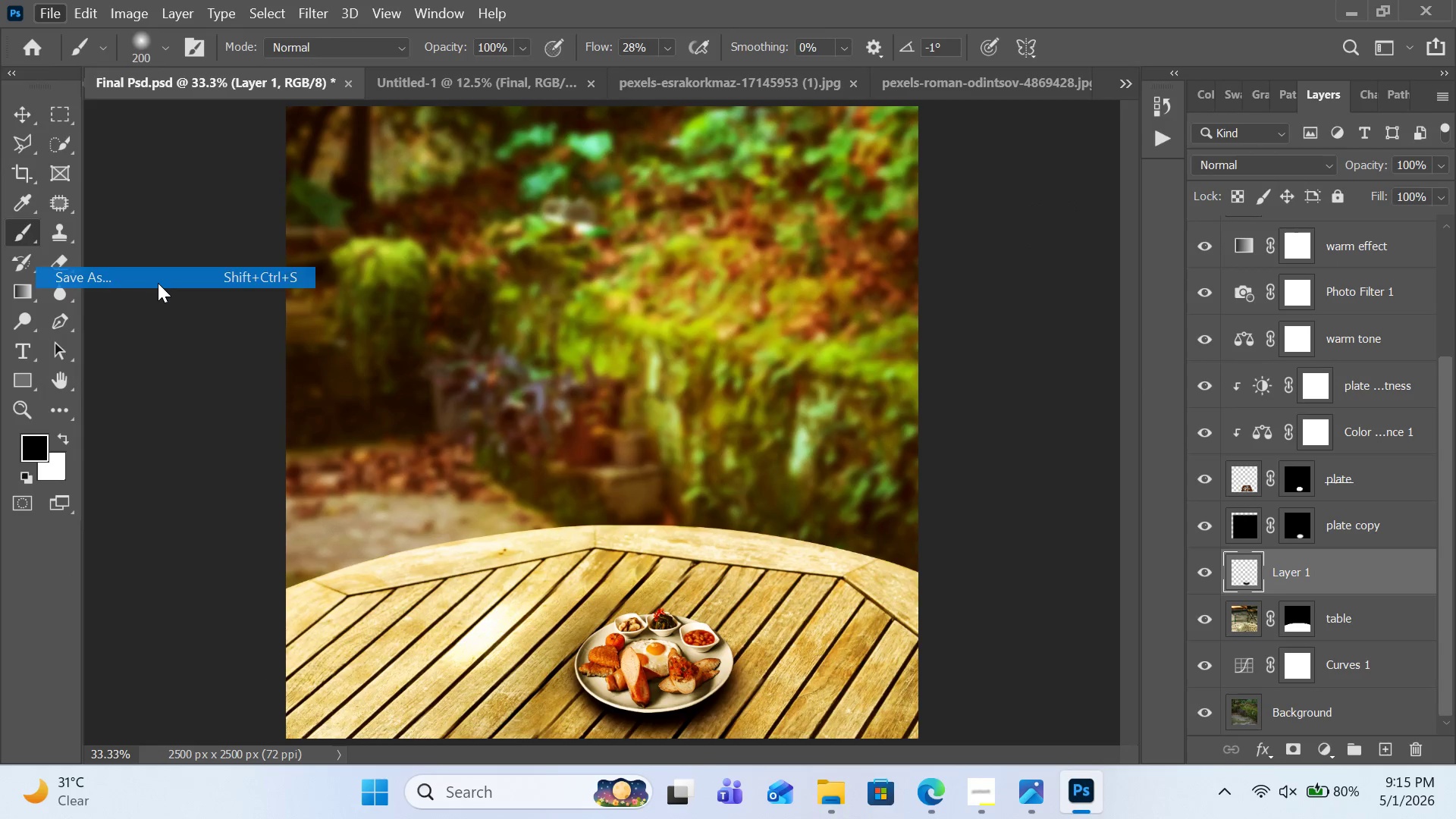 
left_click([158, 283])
 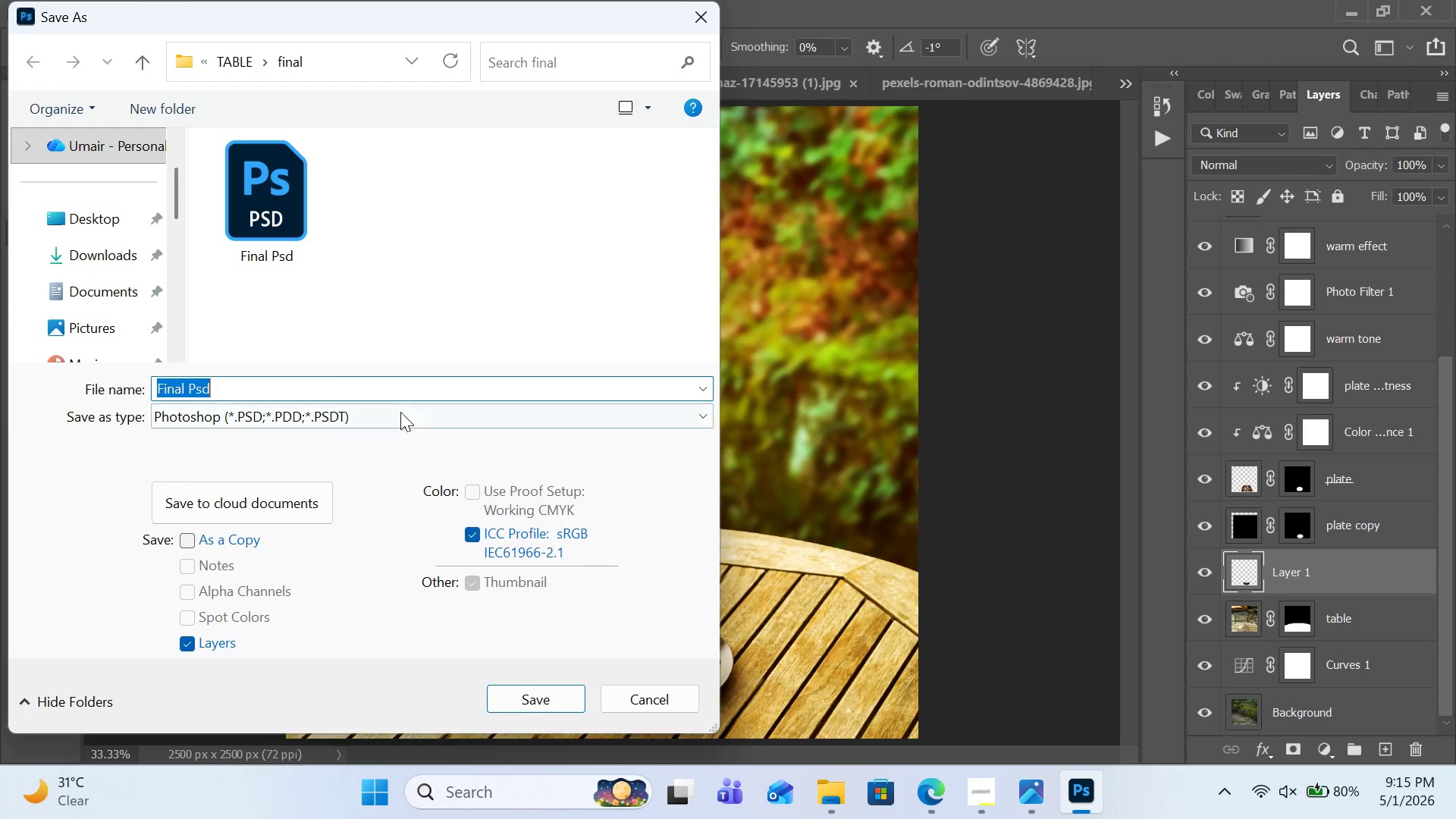 
left_click([406, 424])
 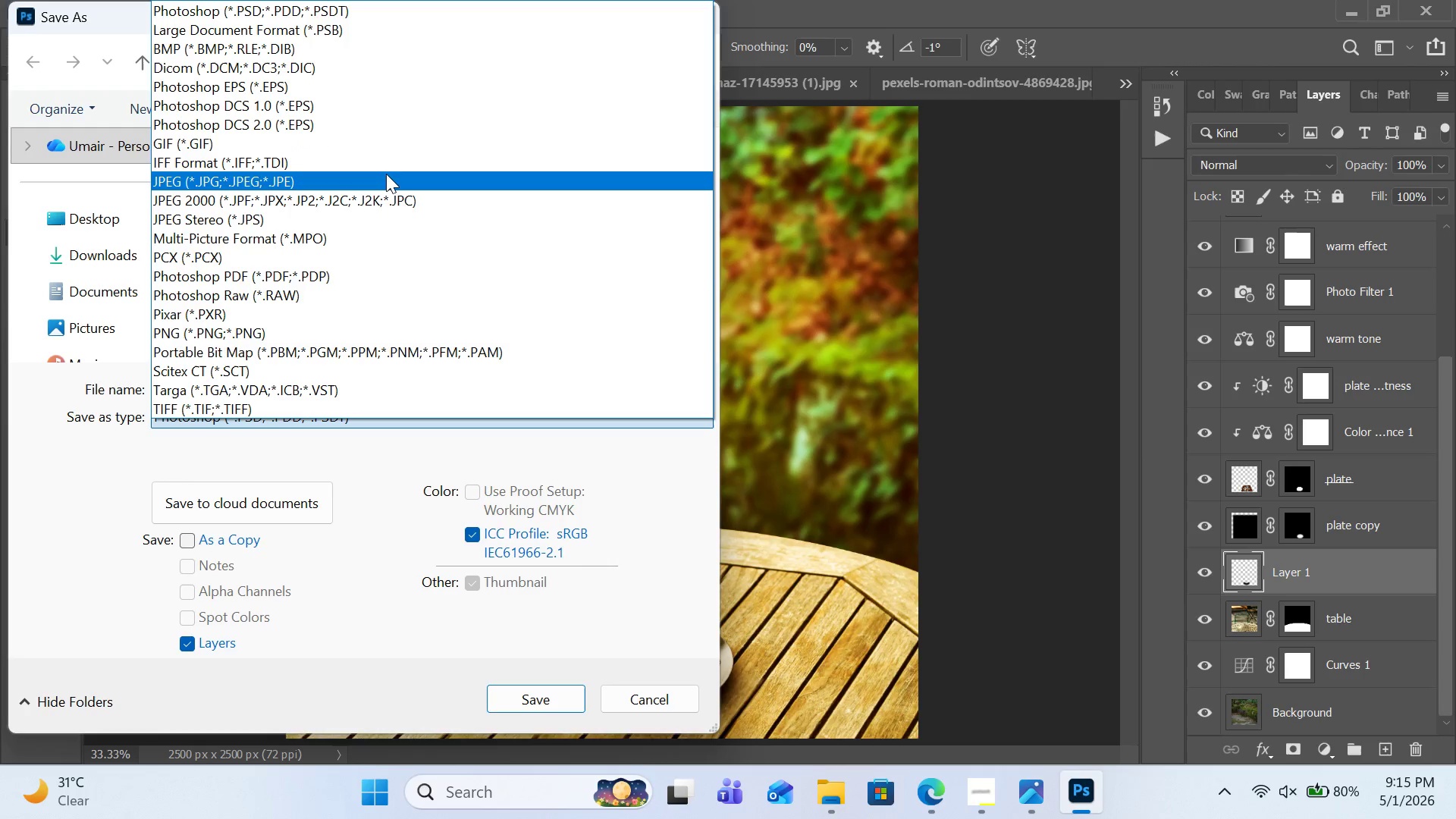 
left_click([384, 177])
 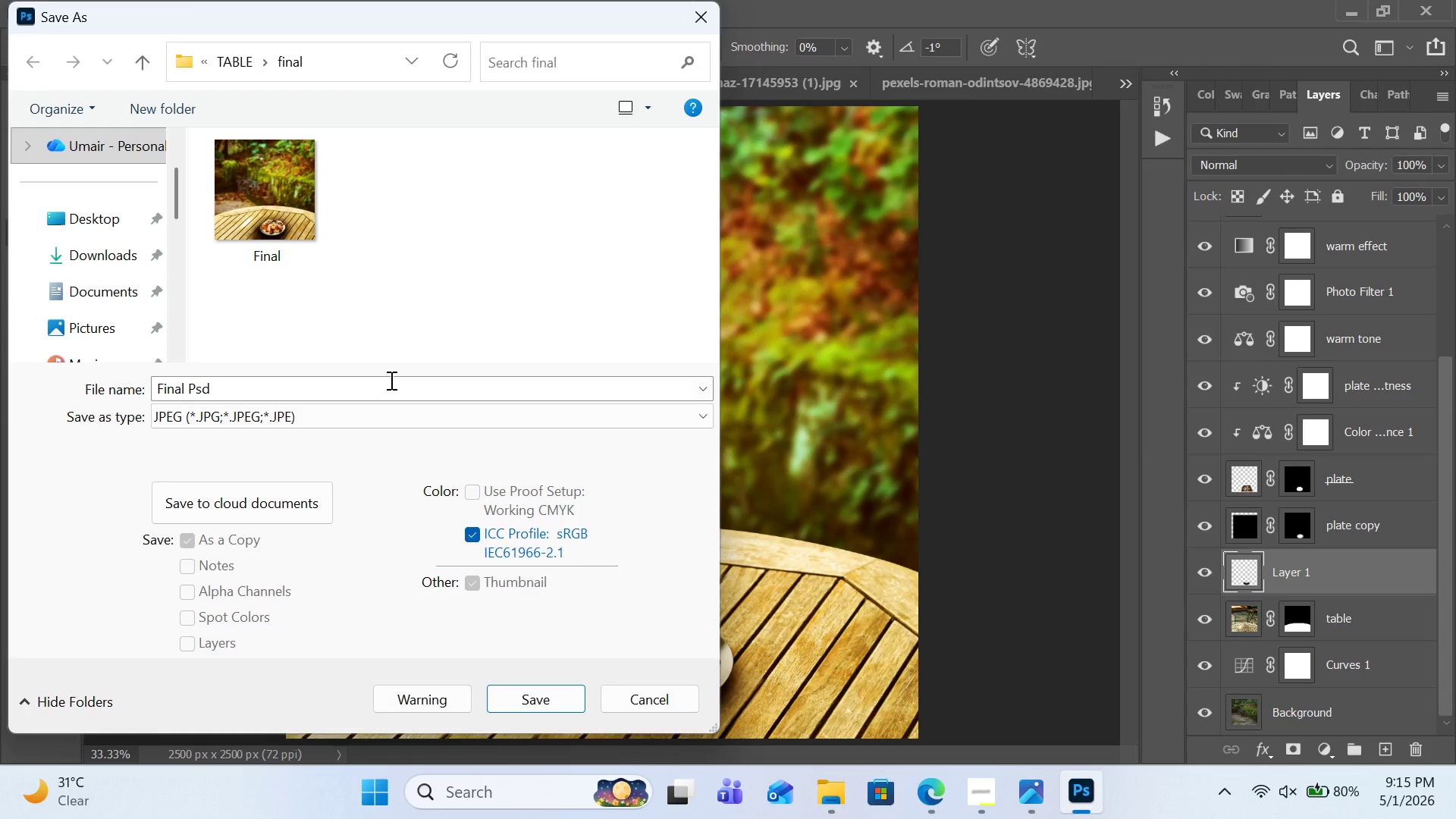 
double_click([390, 380])
 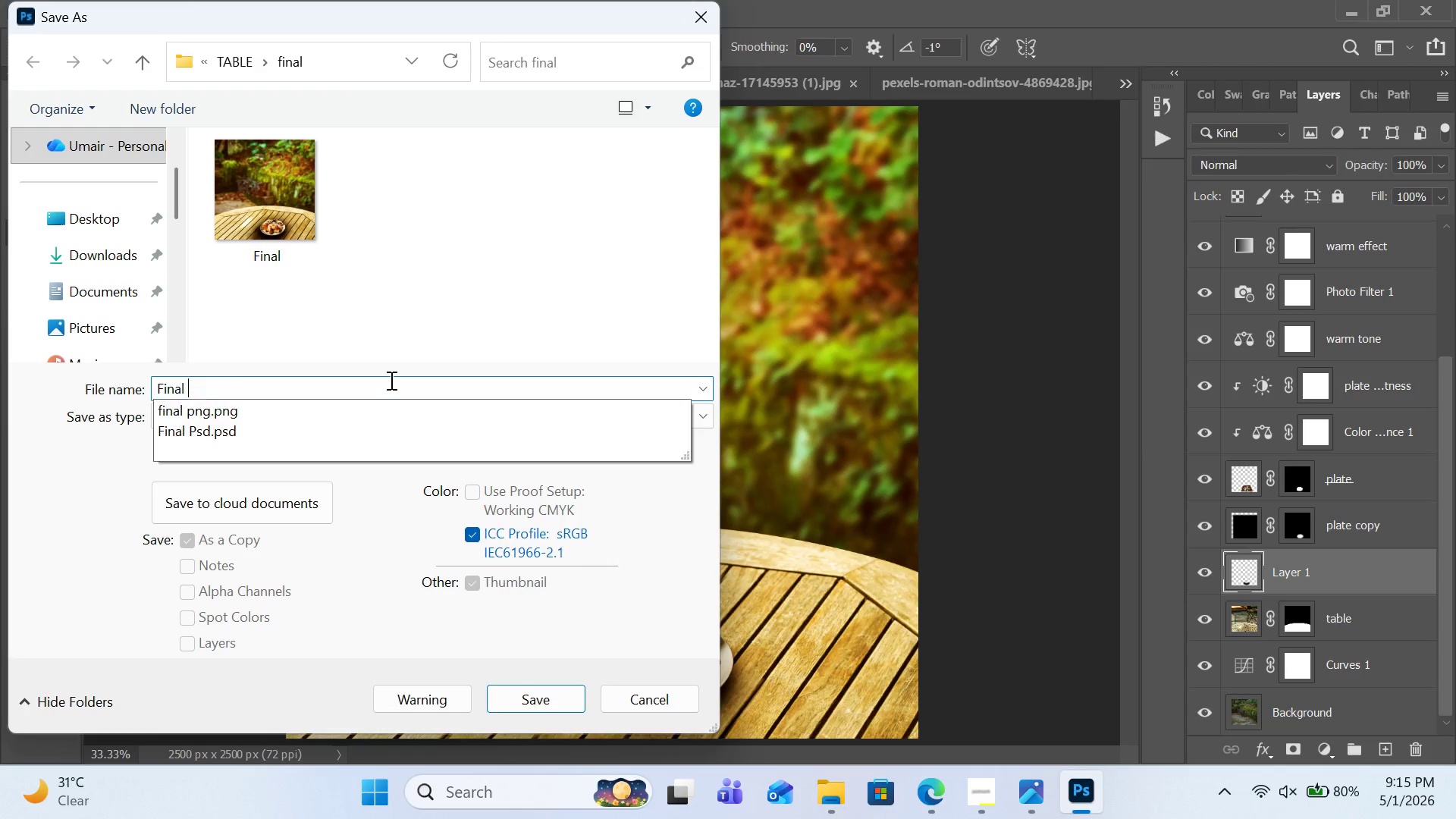 
key(Backspace)
 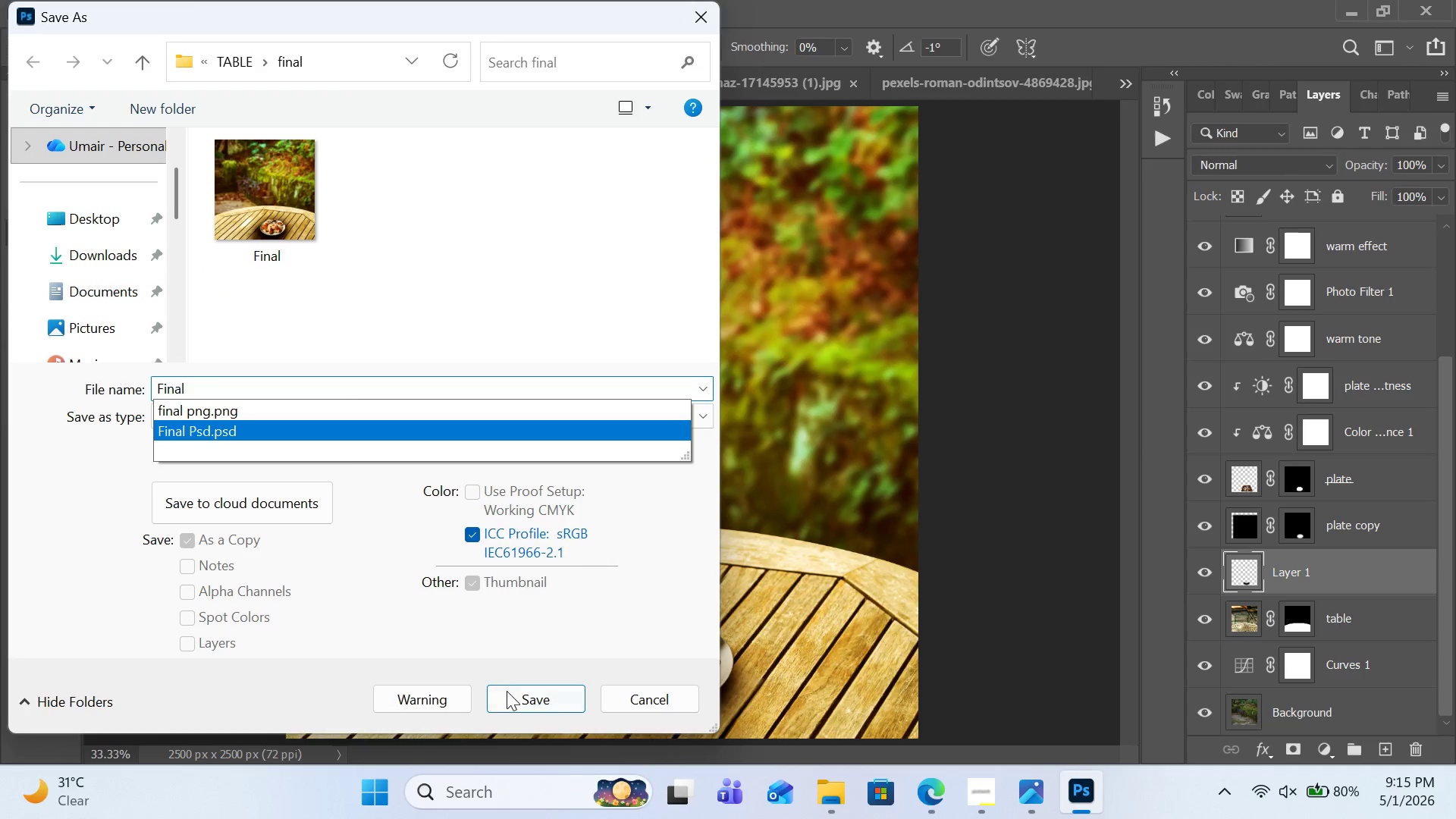 
left_click([510, 695])
 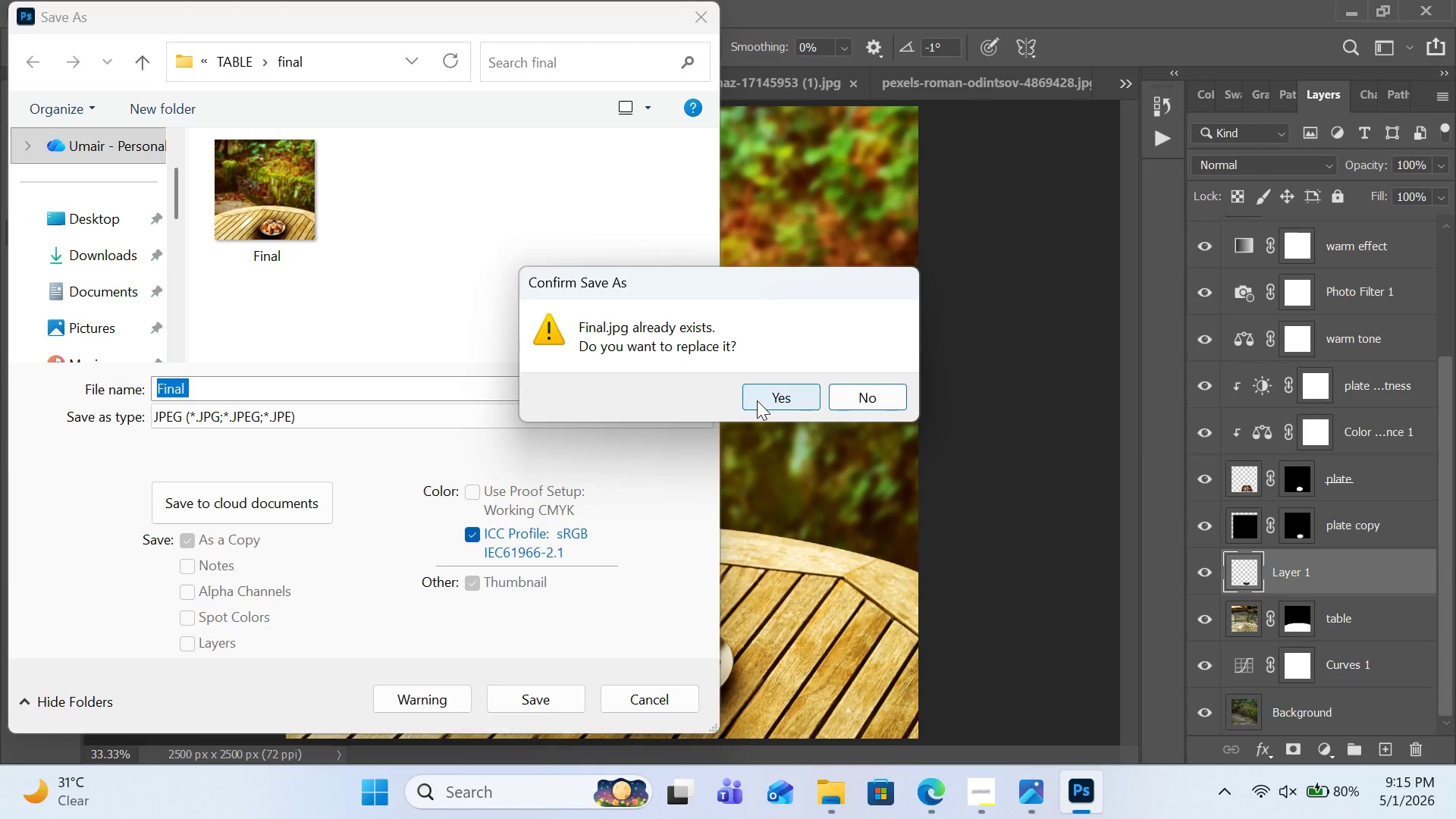 
left_click([757, 400])
 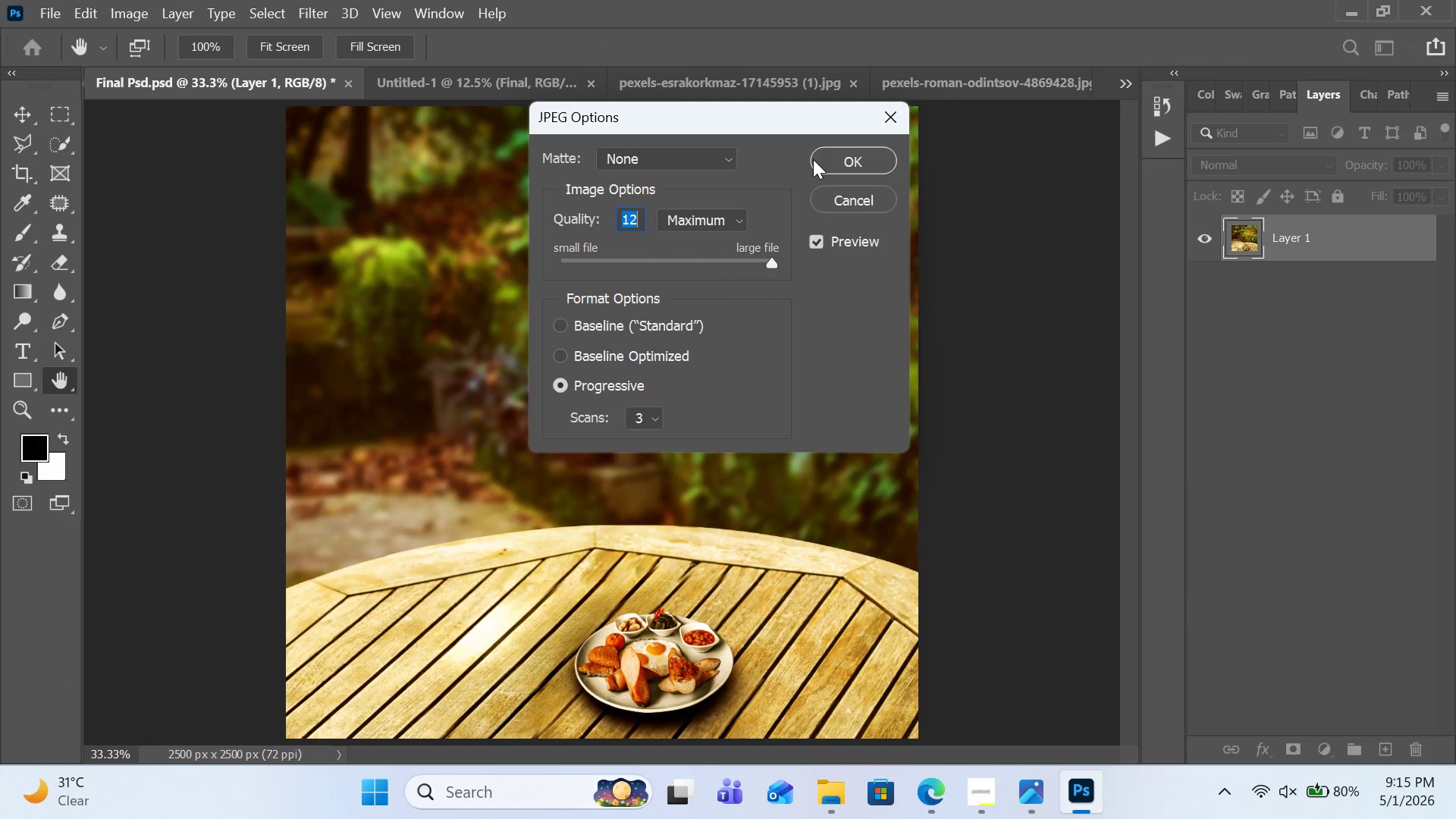 
left_click([813, 159])
 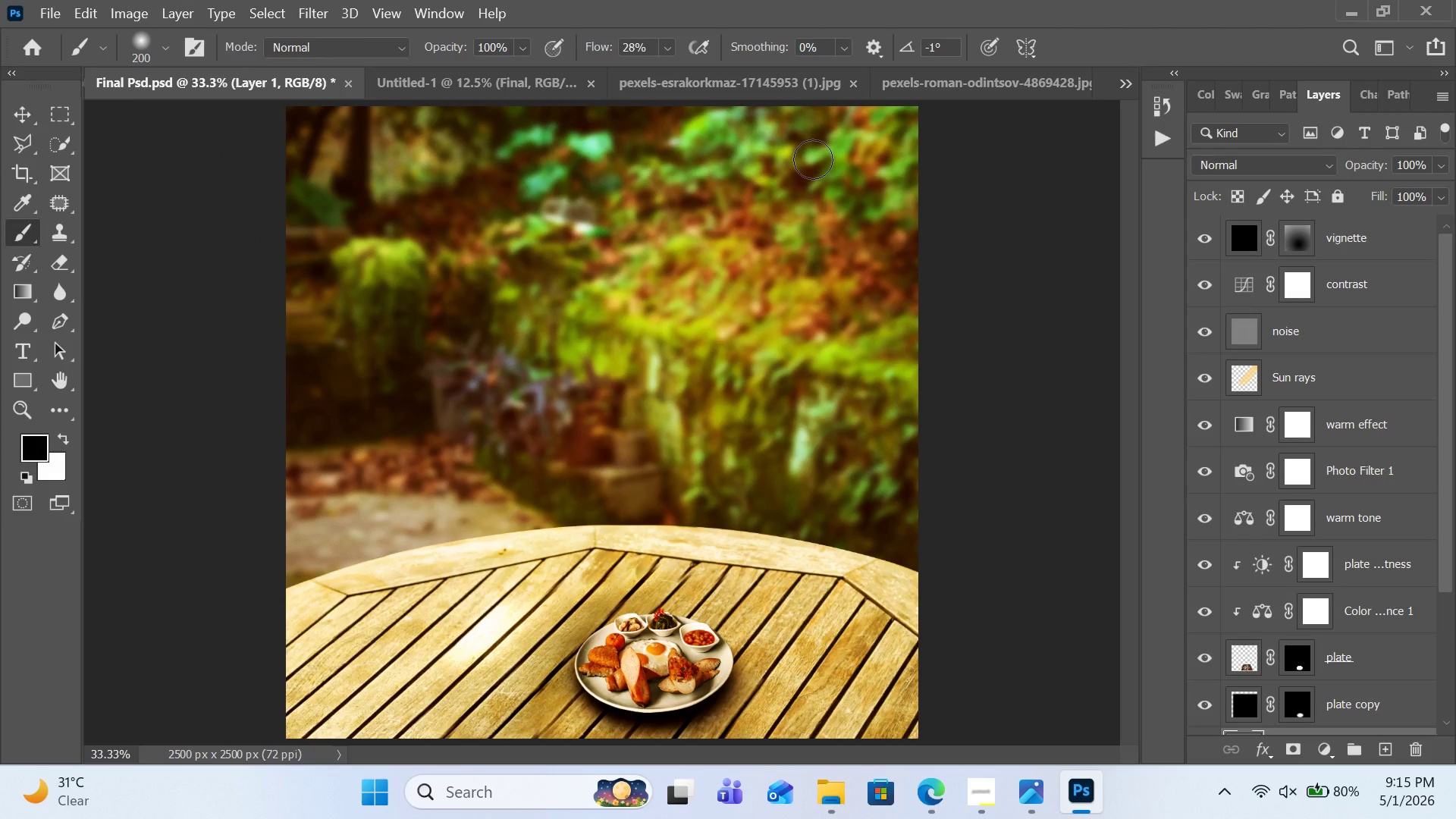 
wait(8.3)
 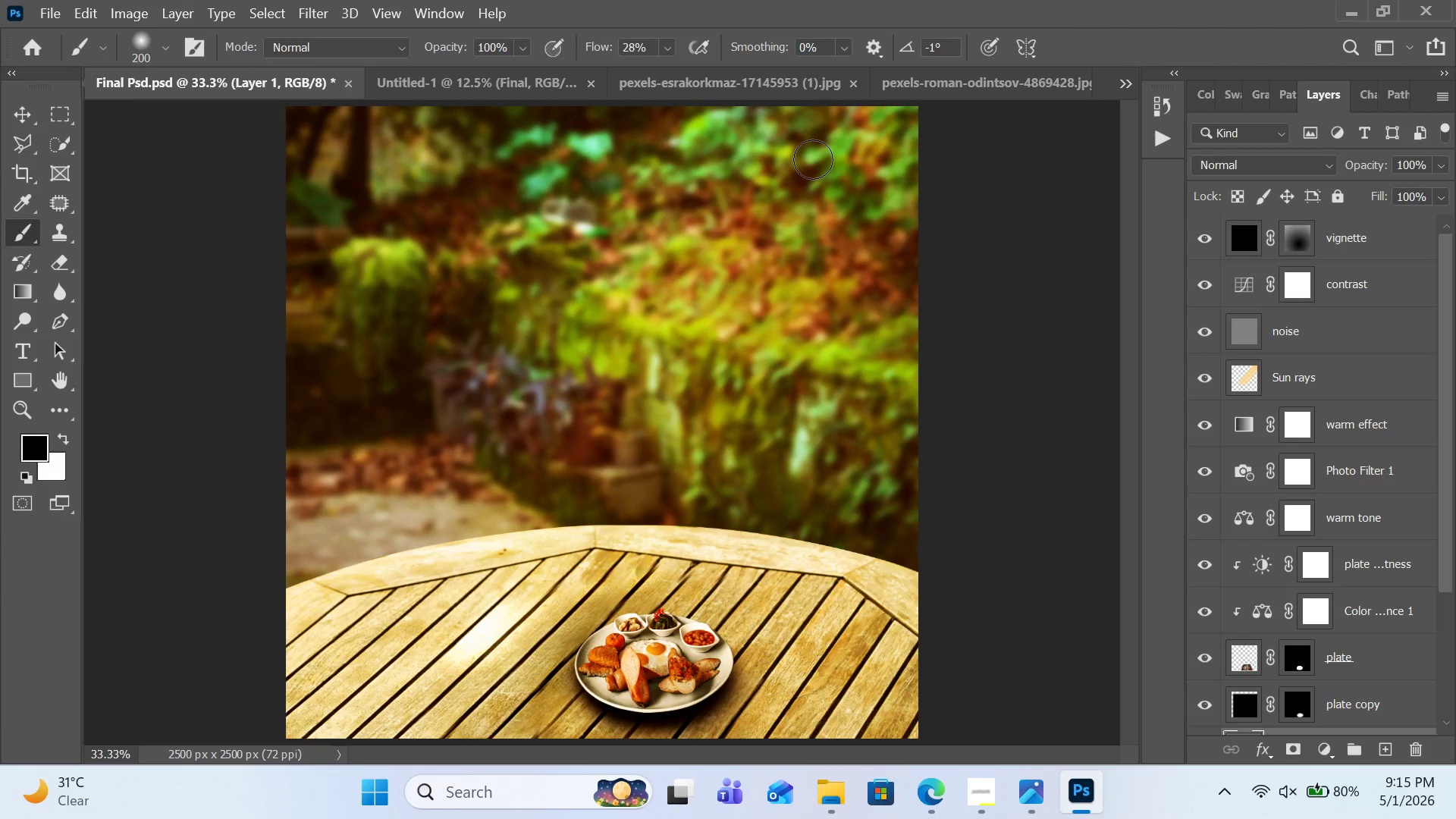 
left_click([36, 11])
 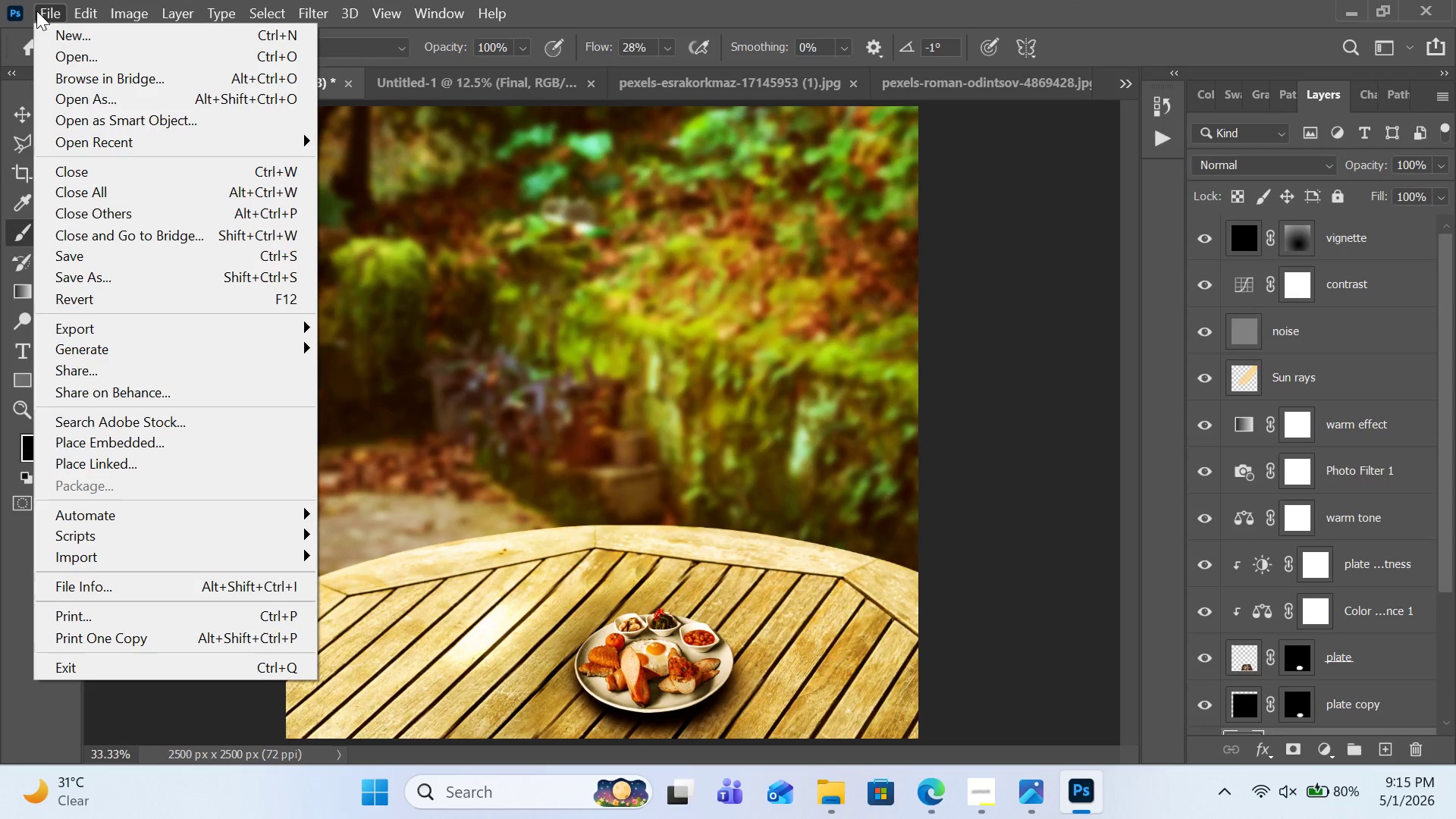 
mouse_move([194, 332])
 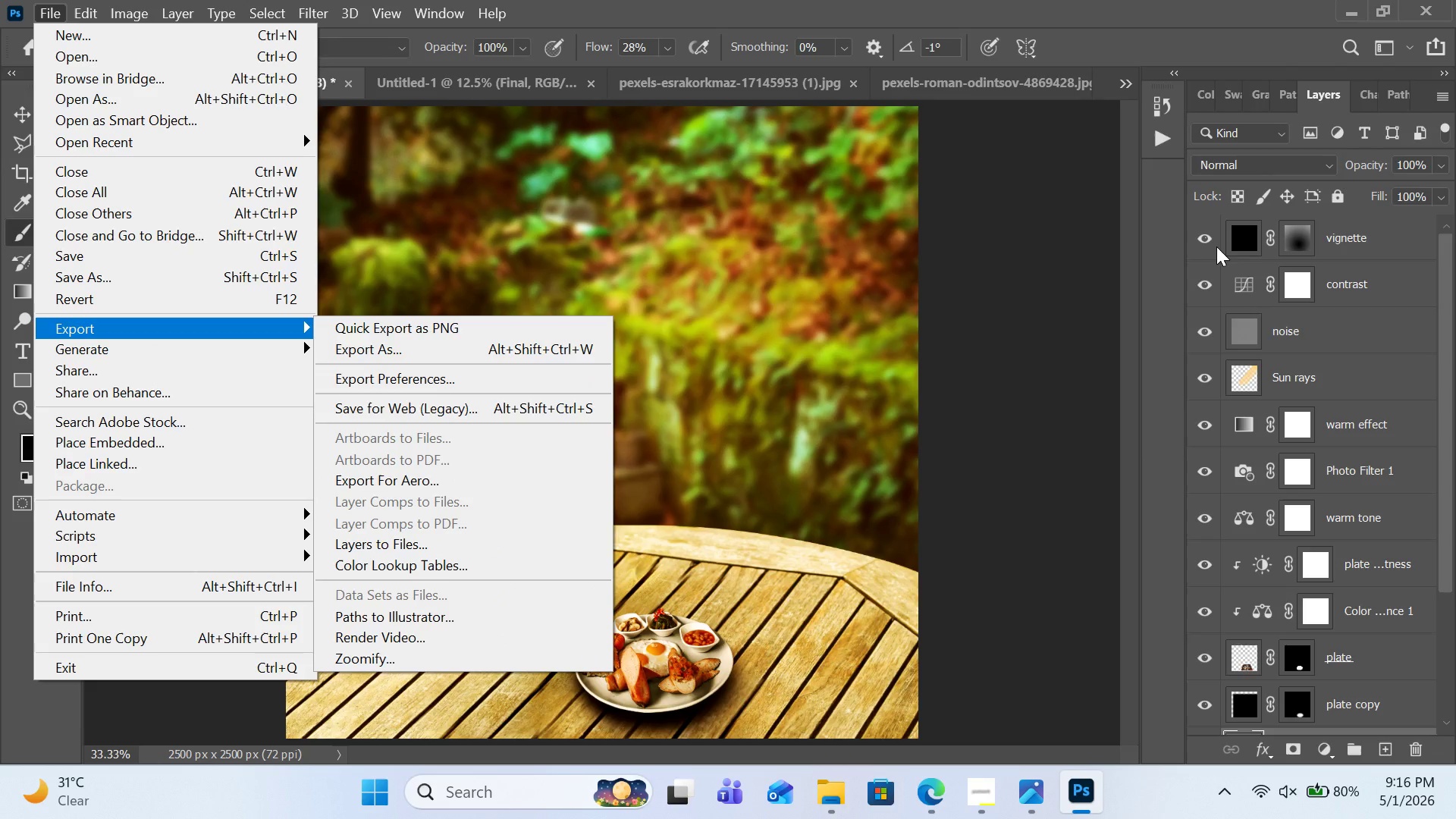 
scroll: coordinate [1216, 246], scroll_direction: up, amount: 1.0
 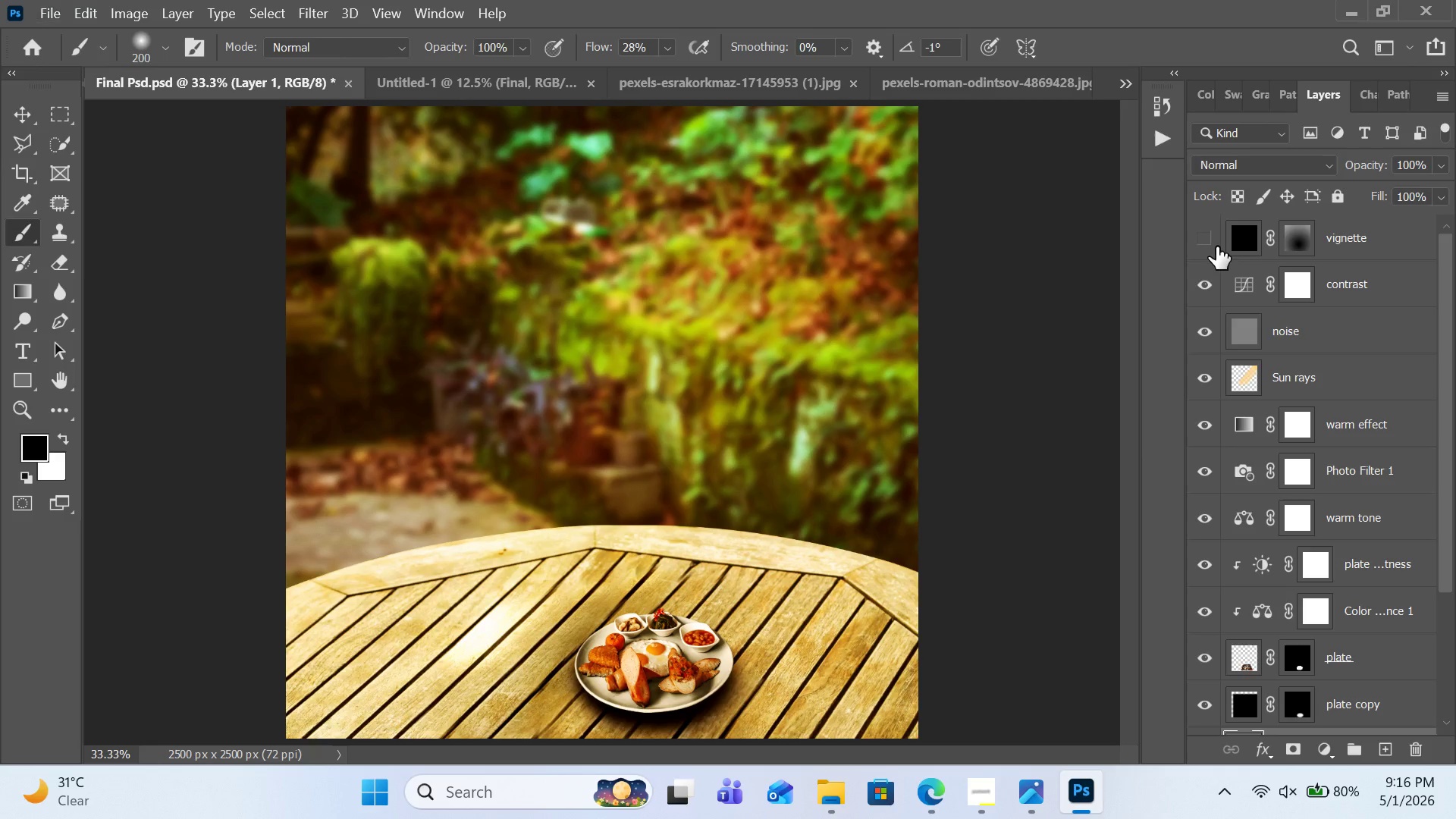 
left_click([1216, 246])
 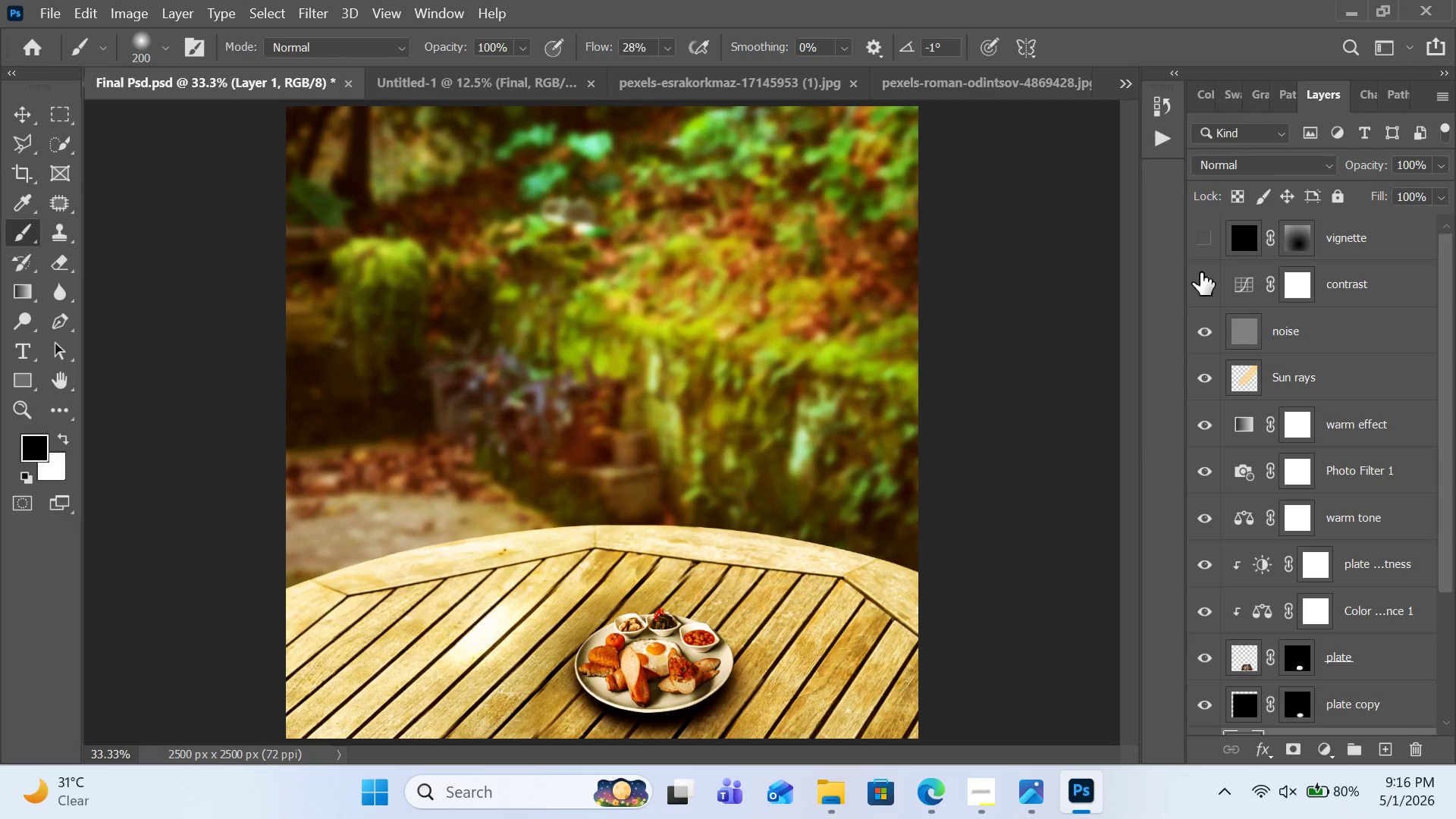 
left_click([1200, 272])
 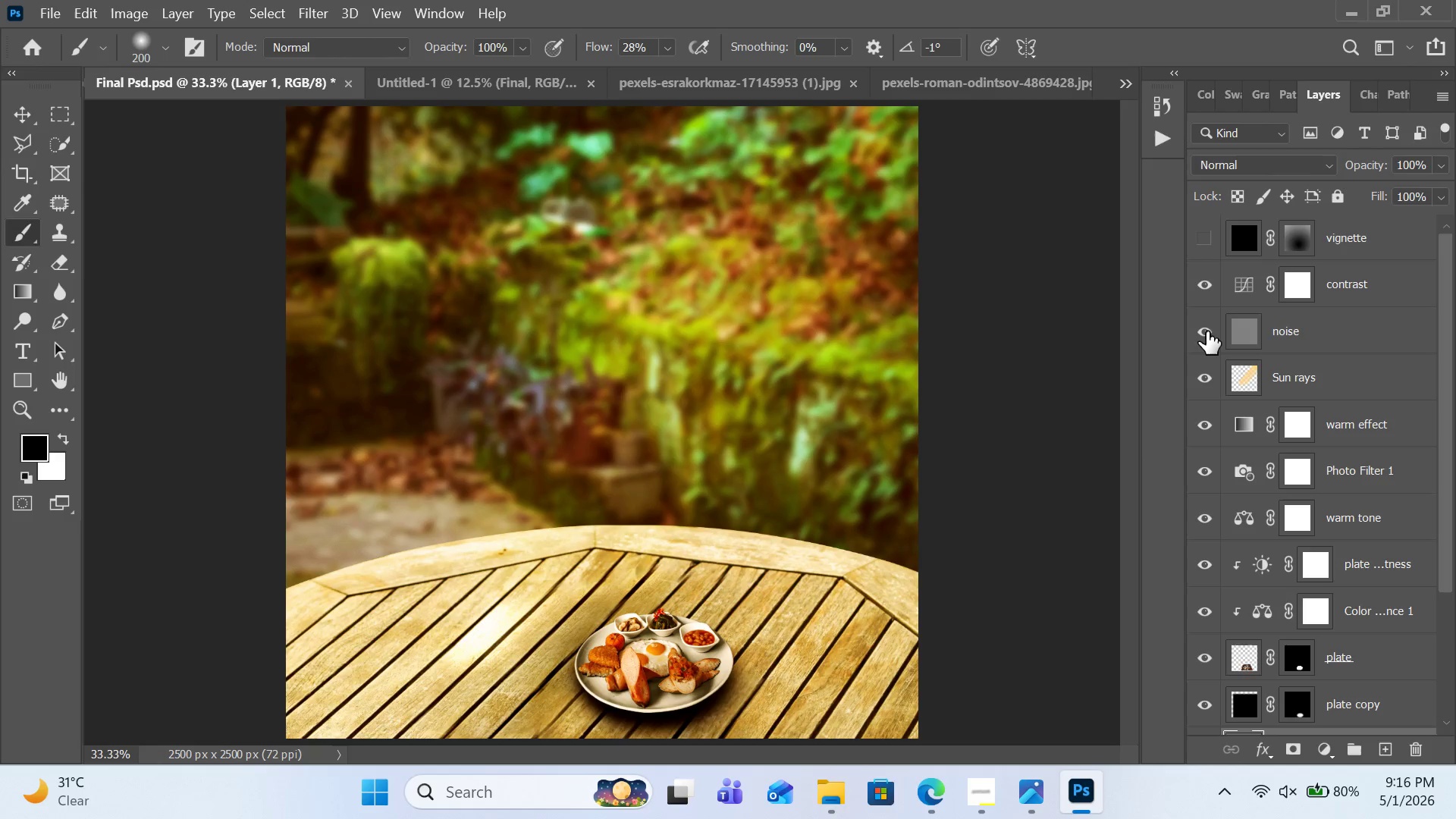 
double_click([1207, 334])
 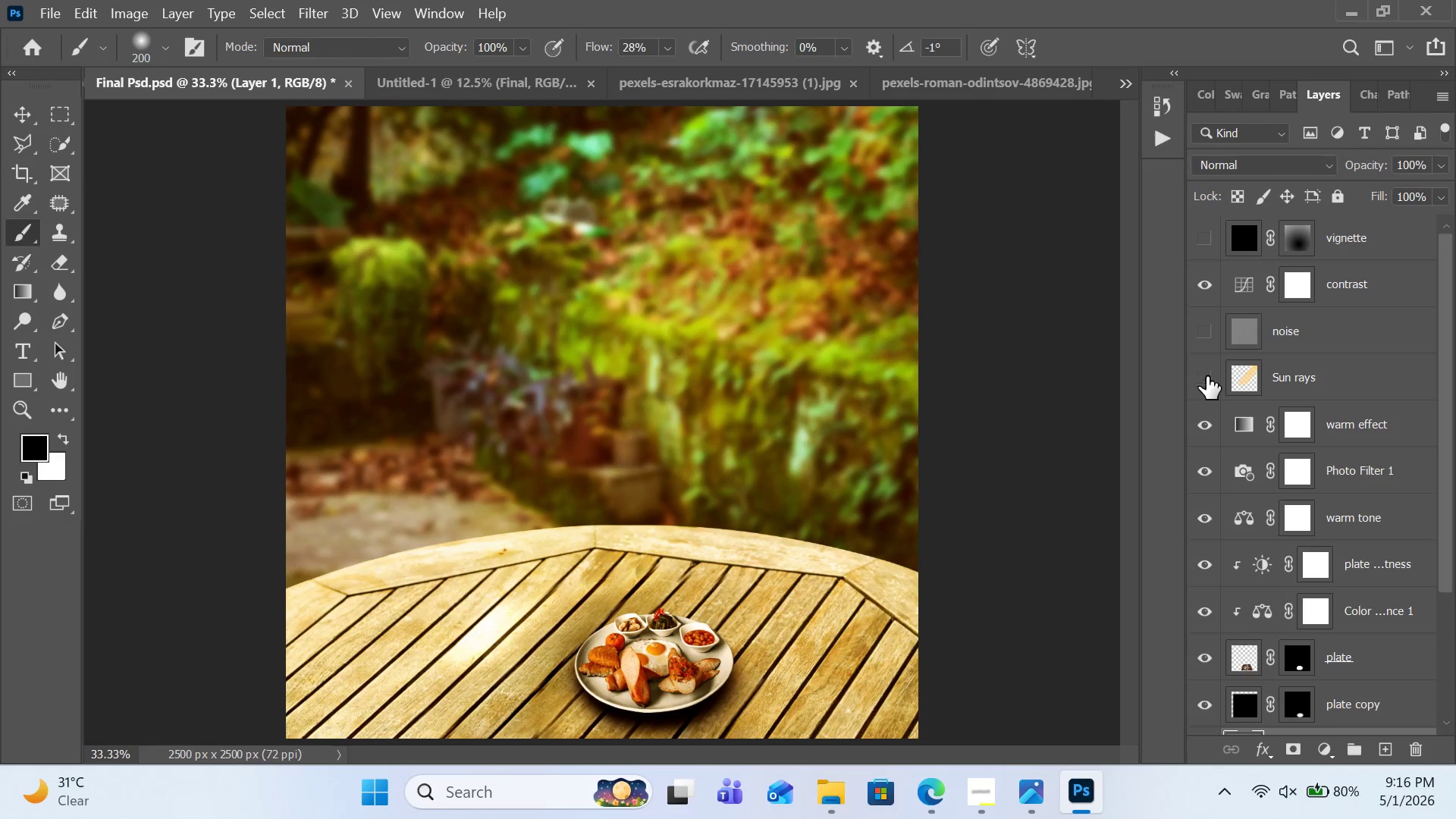 
triple_click([1207, 376])
 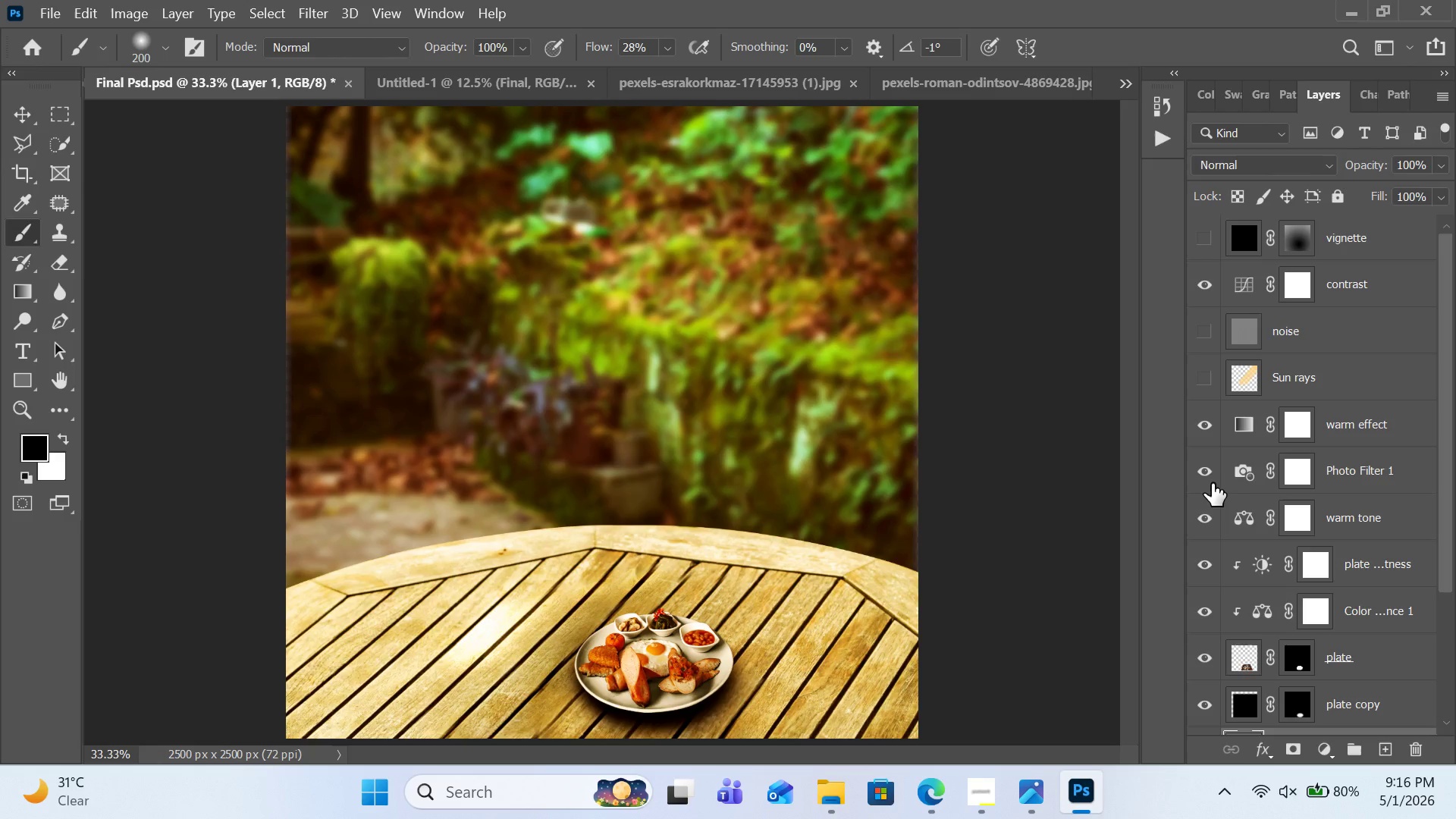 
scroll: coordinate [1222, 548], scroll_direction: down, amount: 2.0
 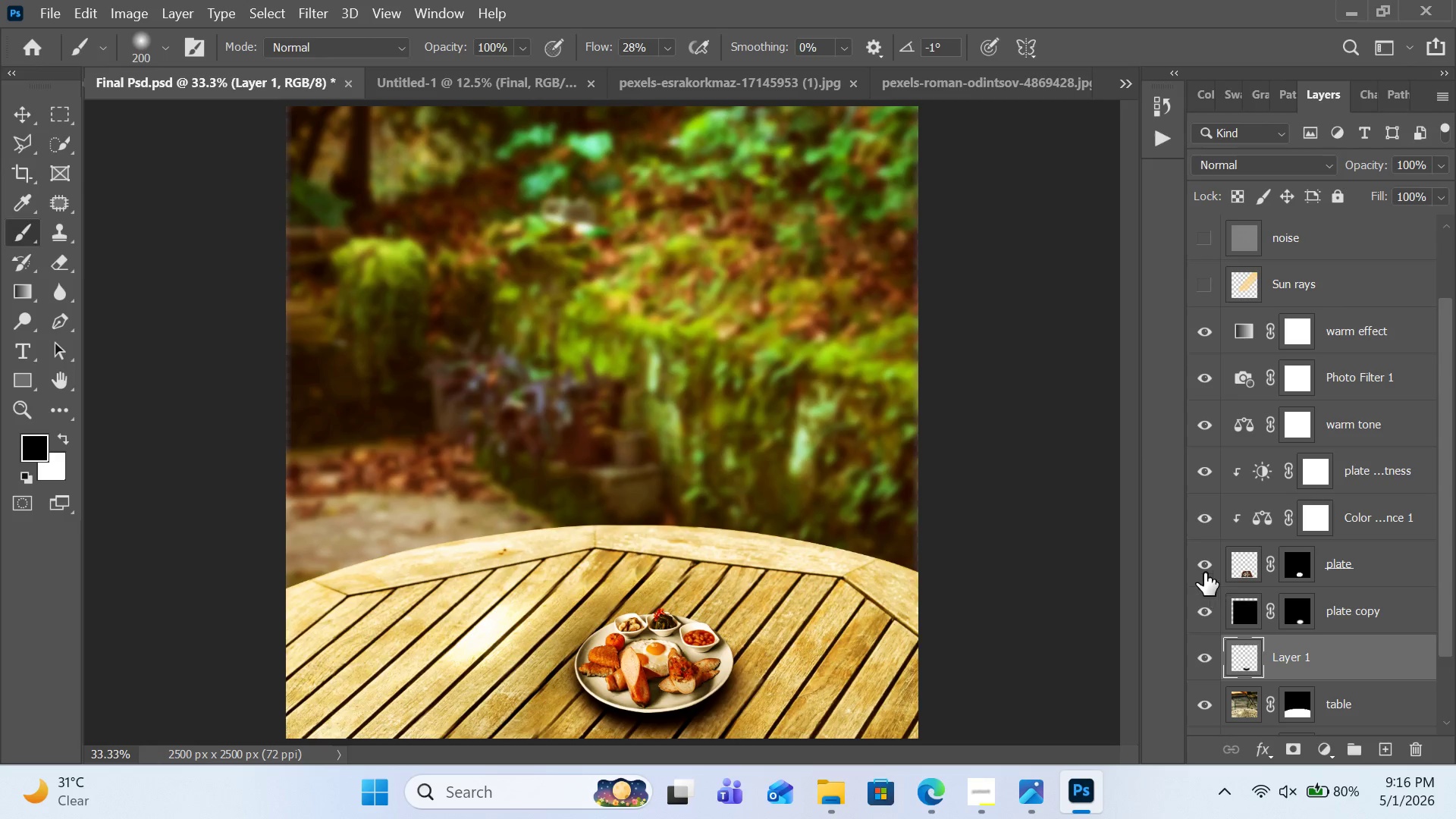 
mouse_move([1206, 594])
 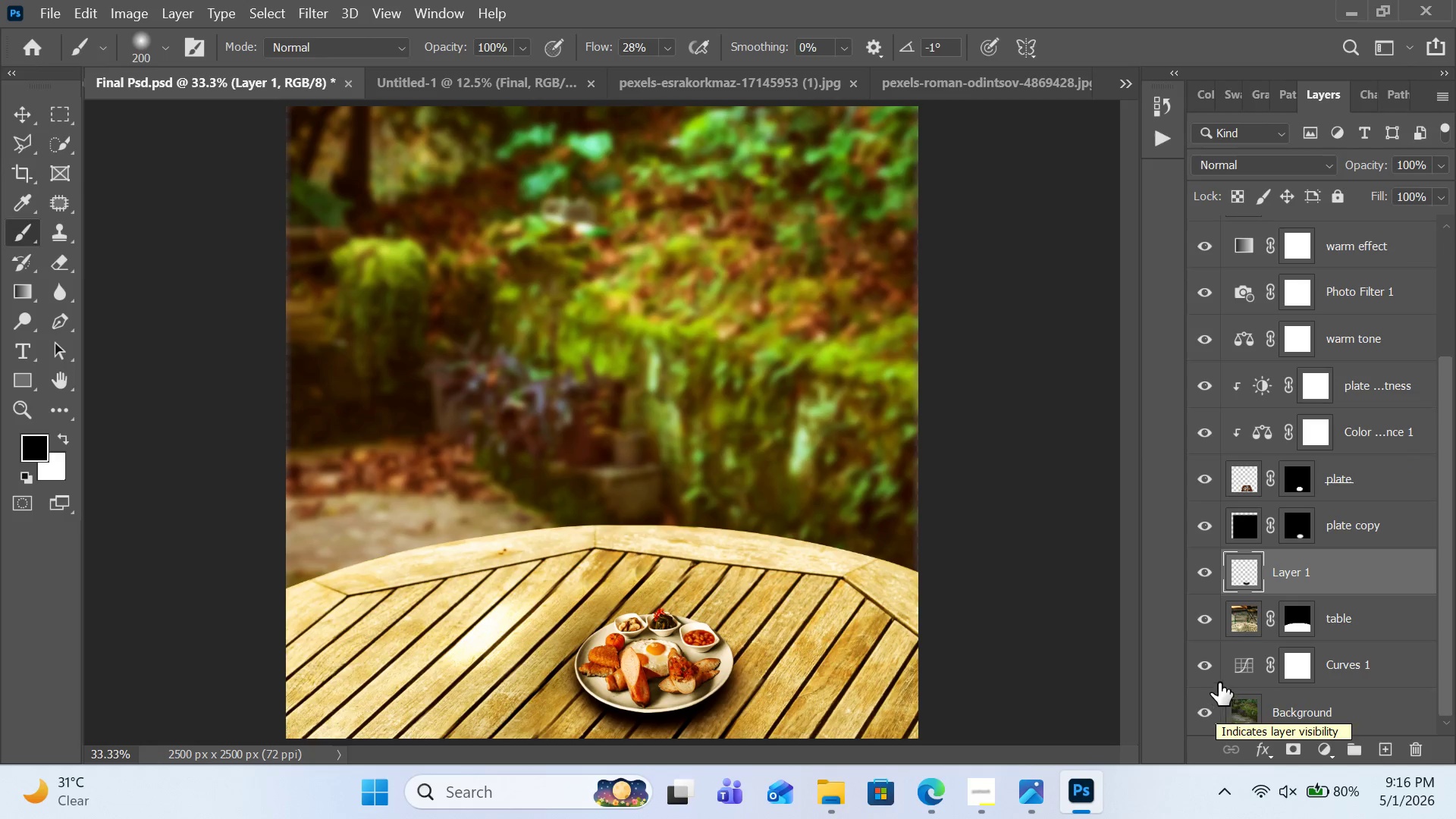 
scroll: coordinate [1216, 686], scroll_direction: down, amount: 4.0
 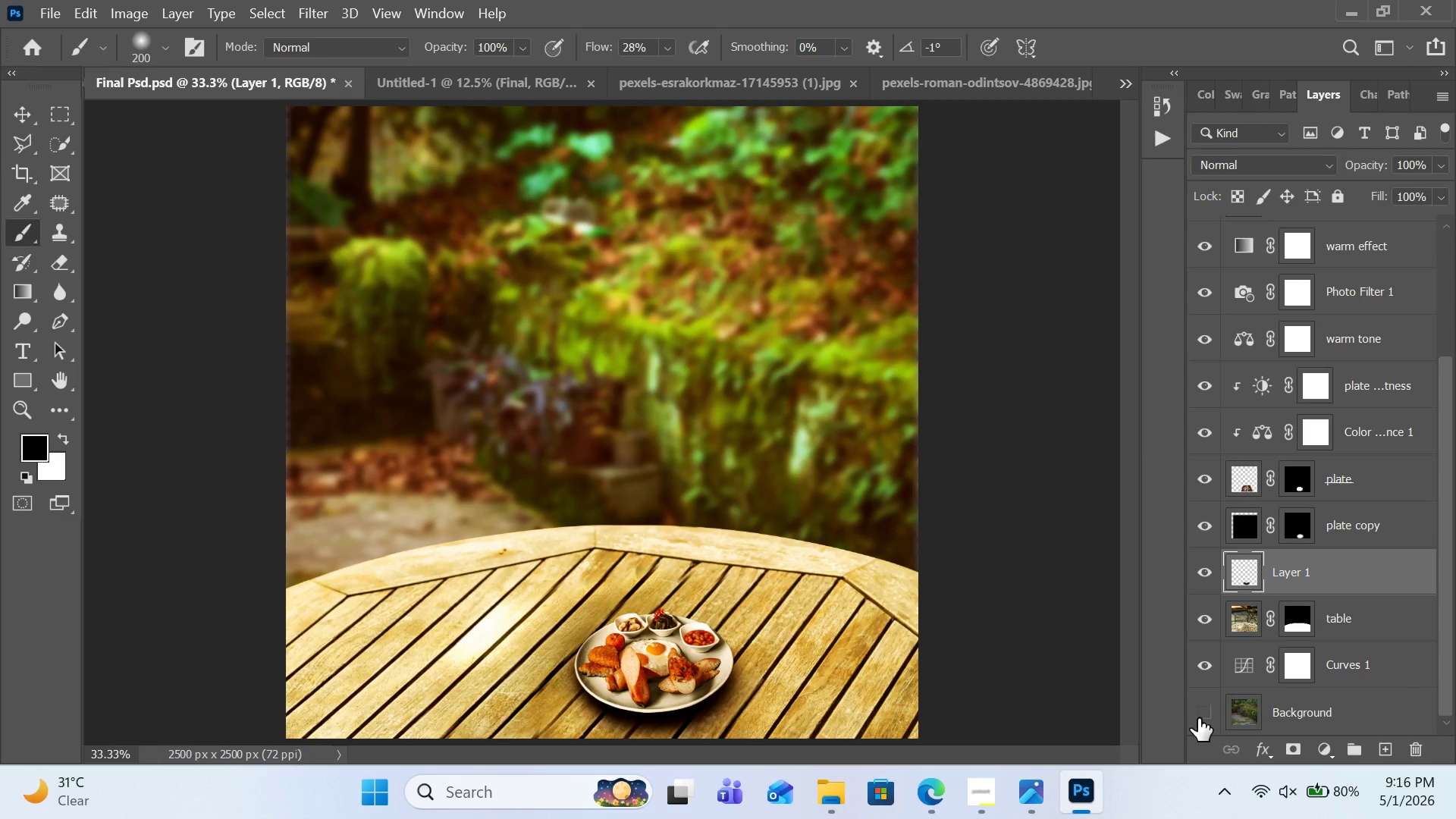 
left_click([1198, 718])
 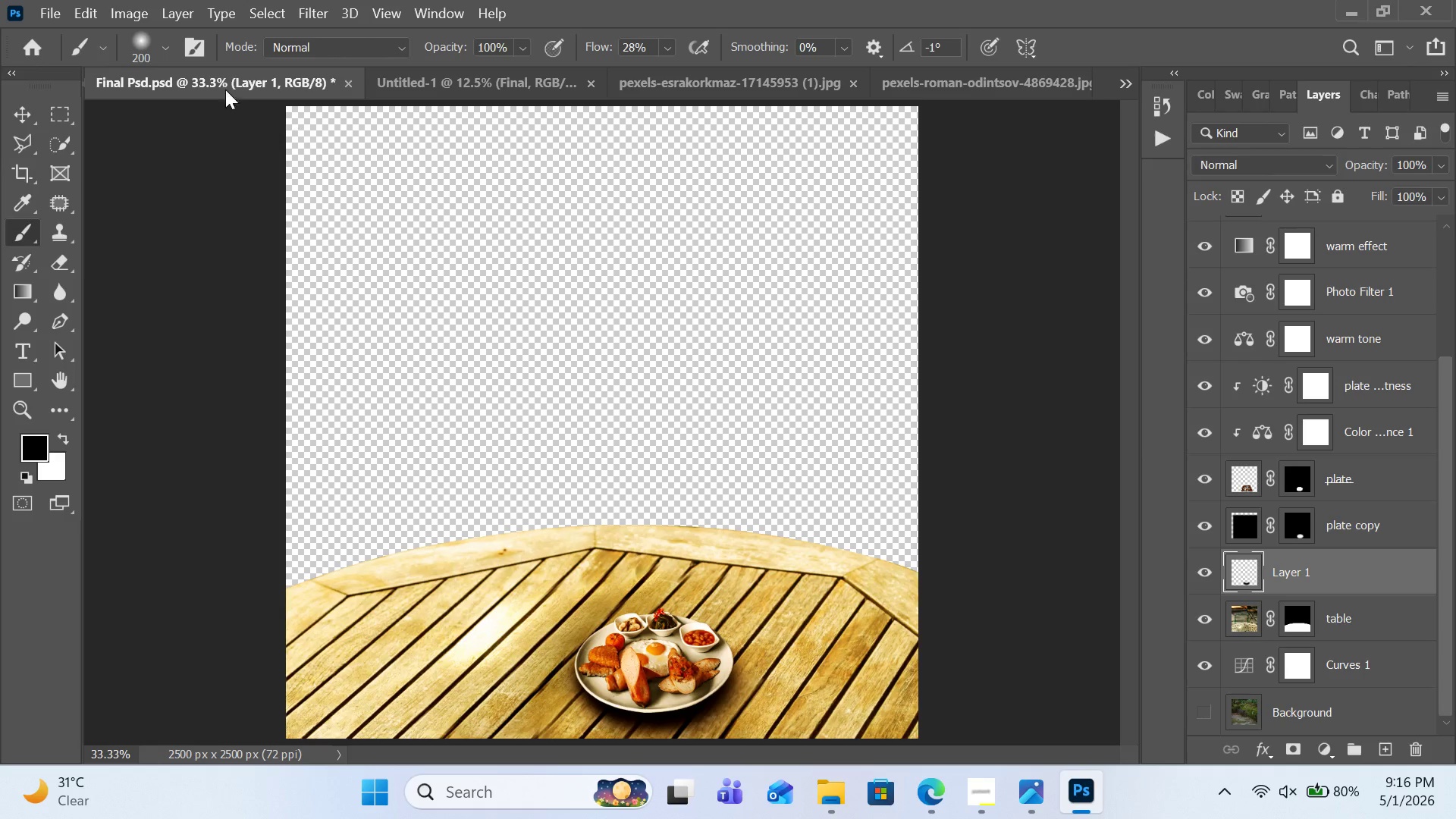 
left_click([58, 16])
 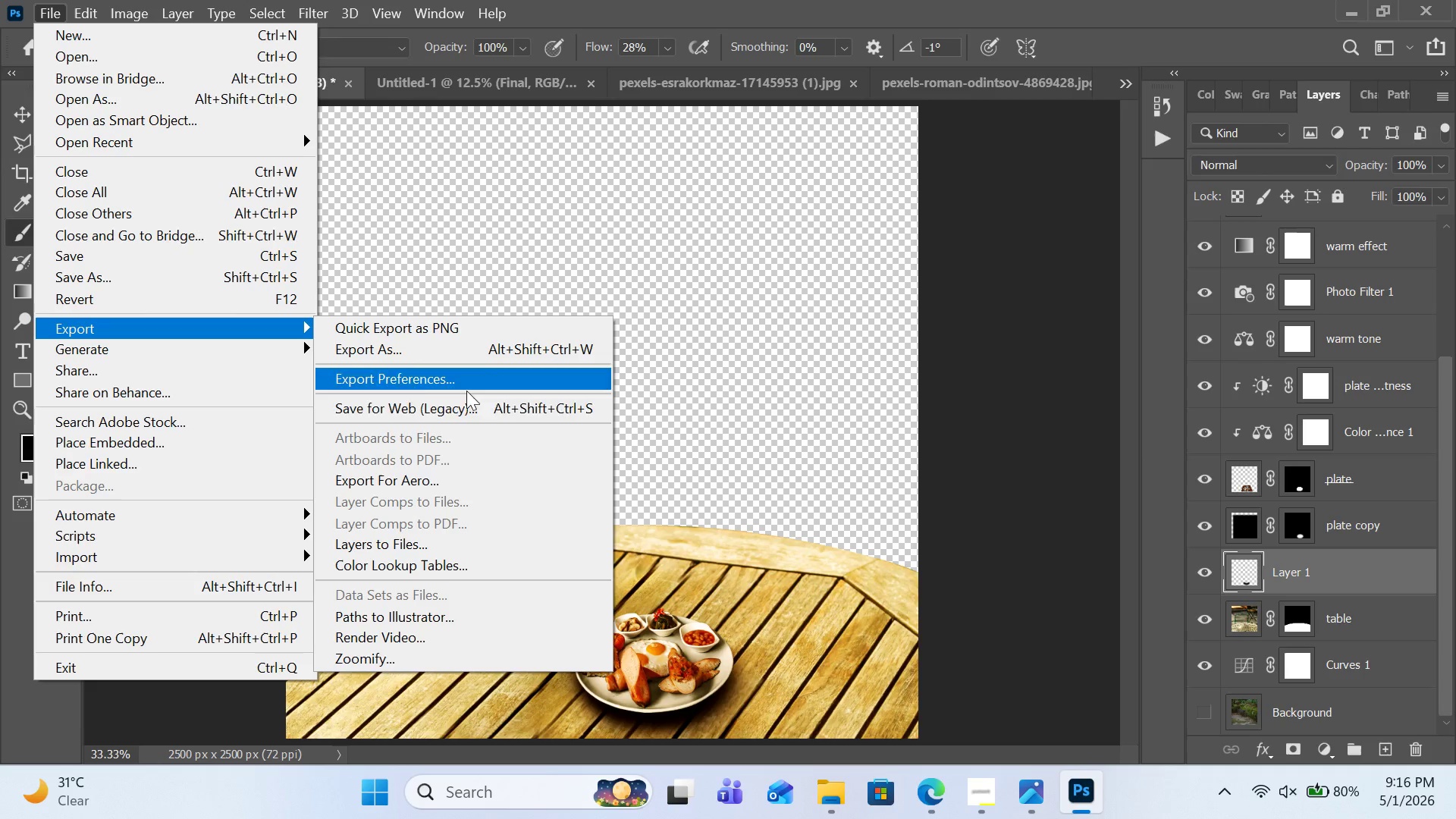 
left_click([482, 413])
 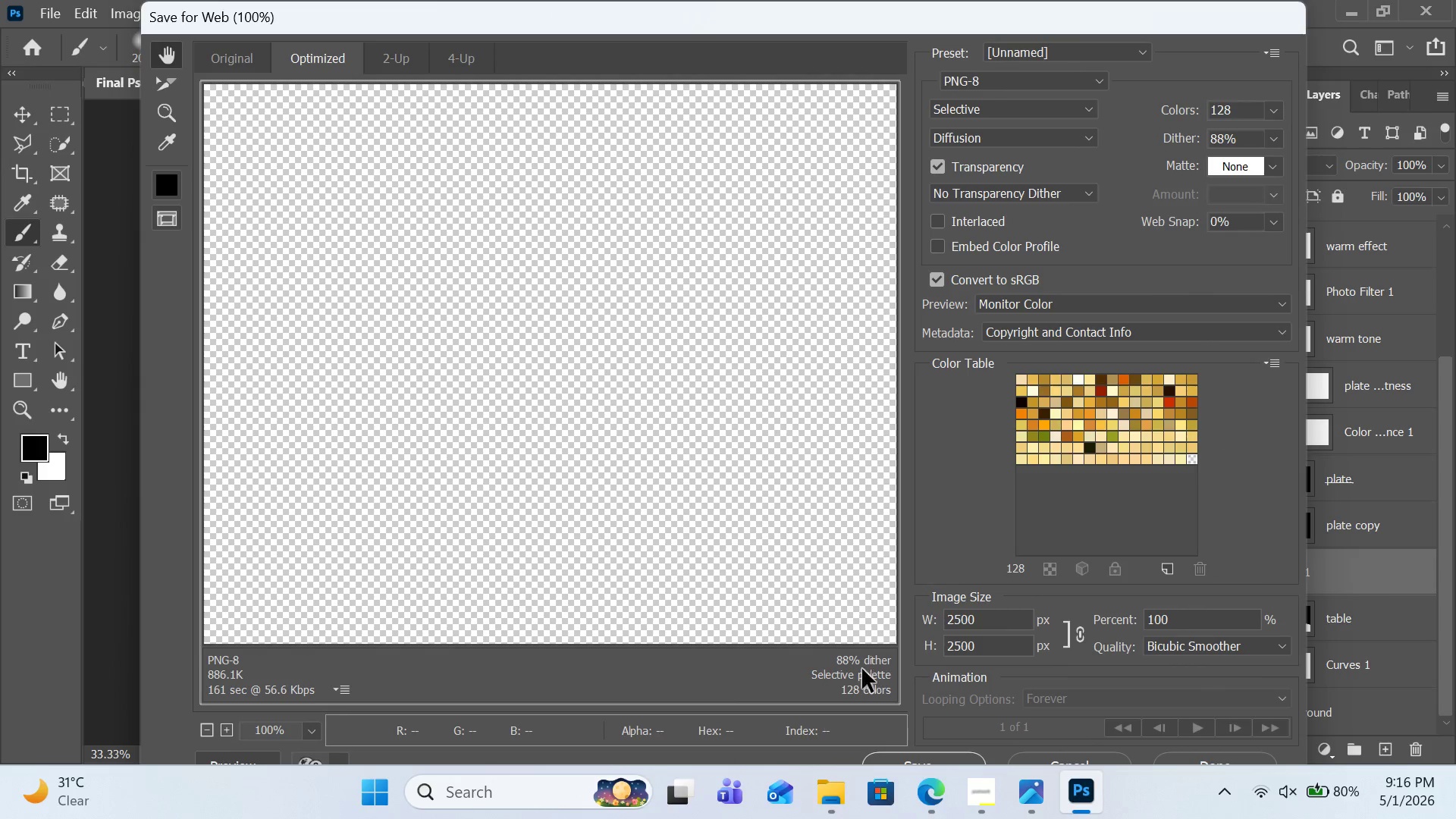 
left_click([921, 752])
 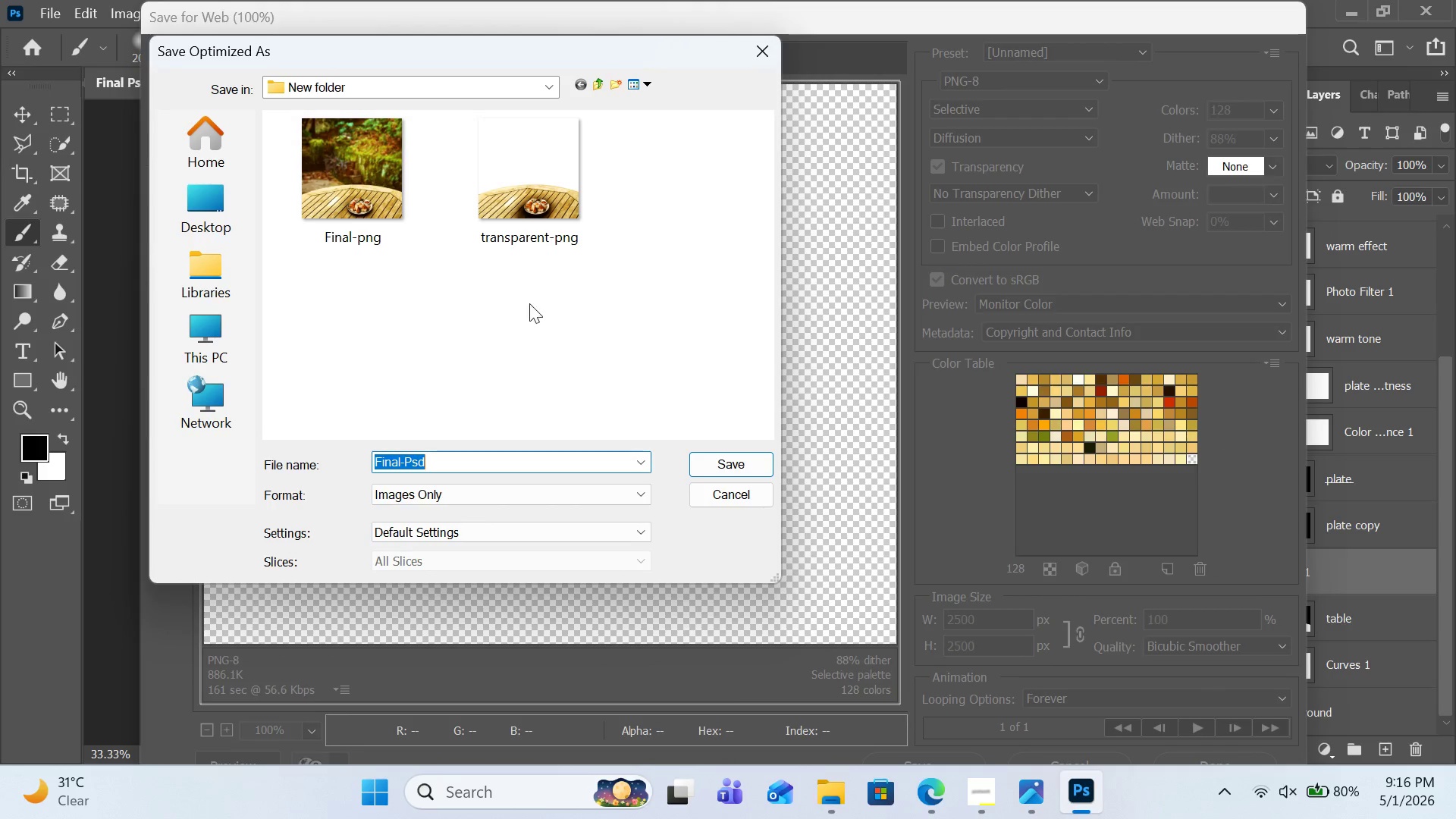 
left_click([535, 240])
 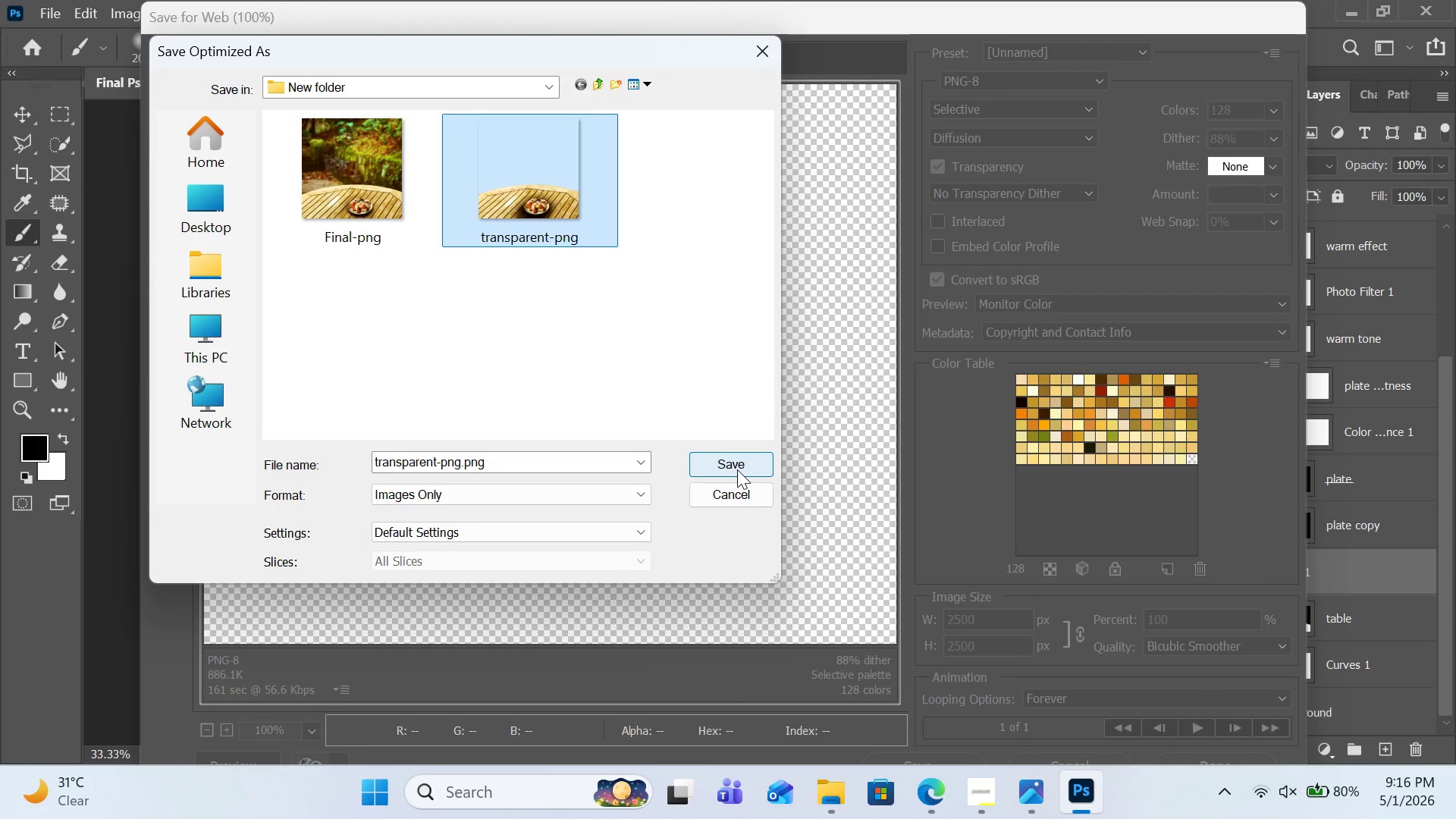 
left_click([738, 469])
 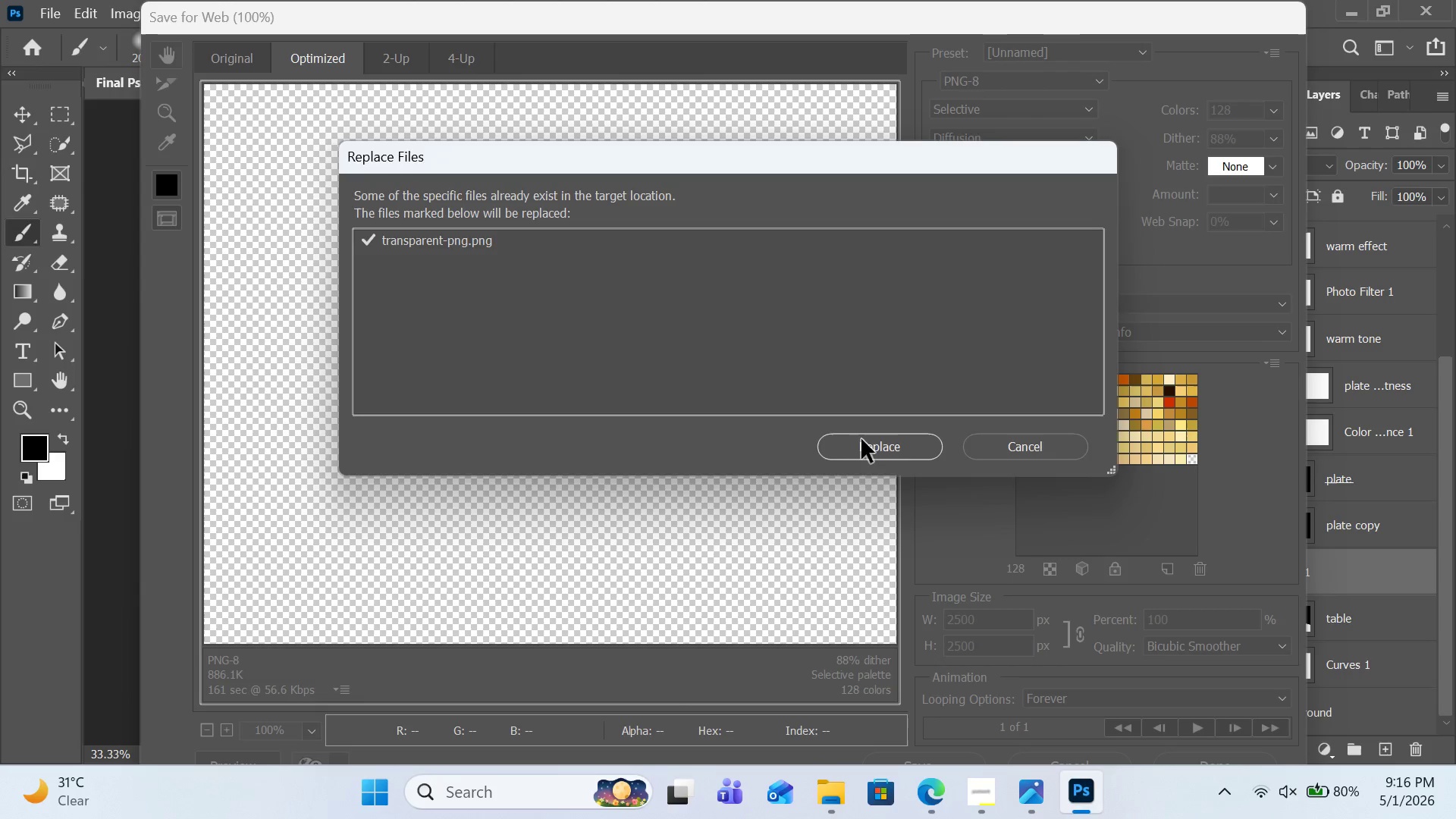 
left_click([862, 439])
 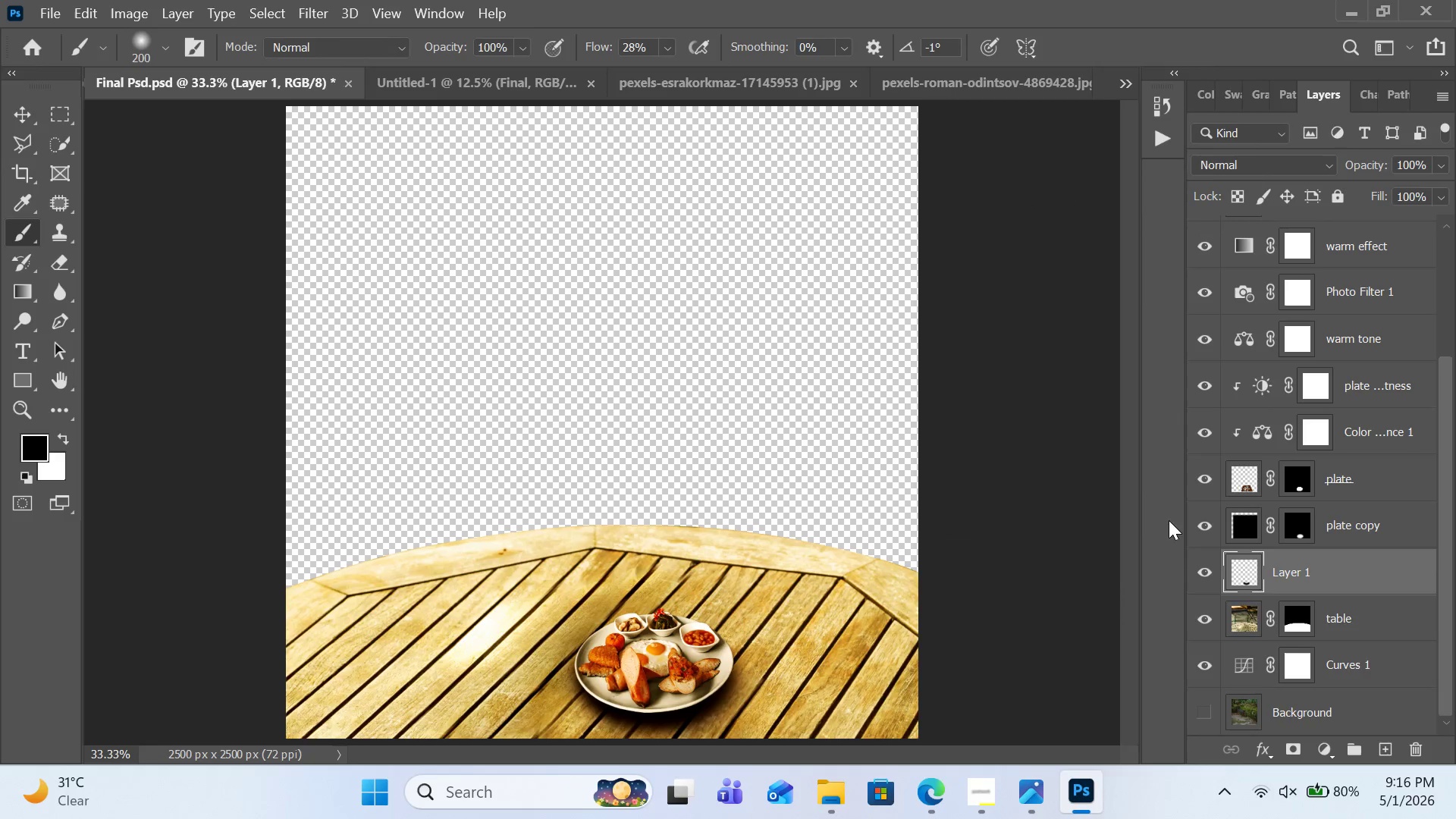 
left_click([1214, 714])
 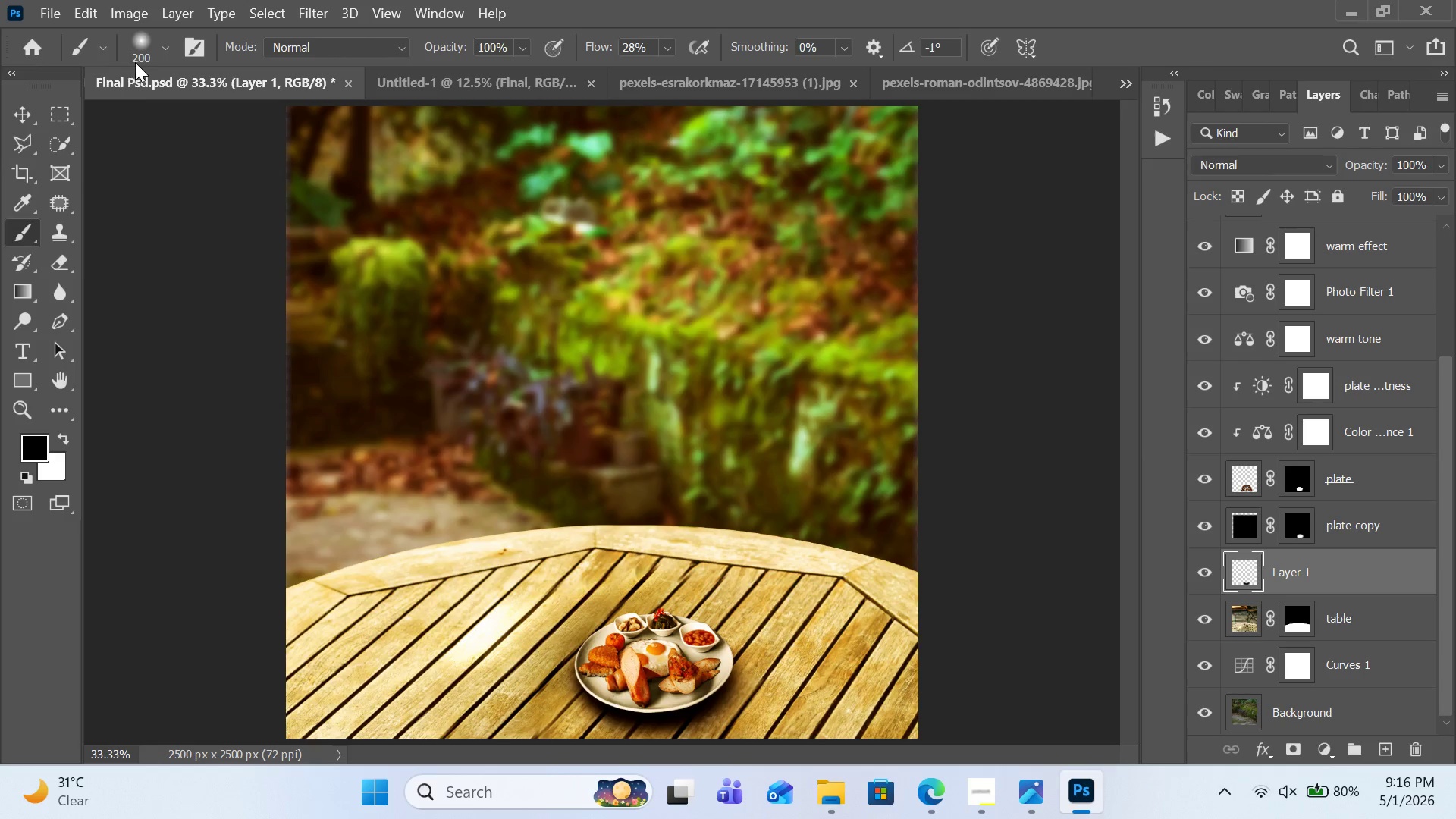 
key(Control+S)
 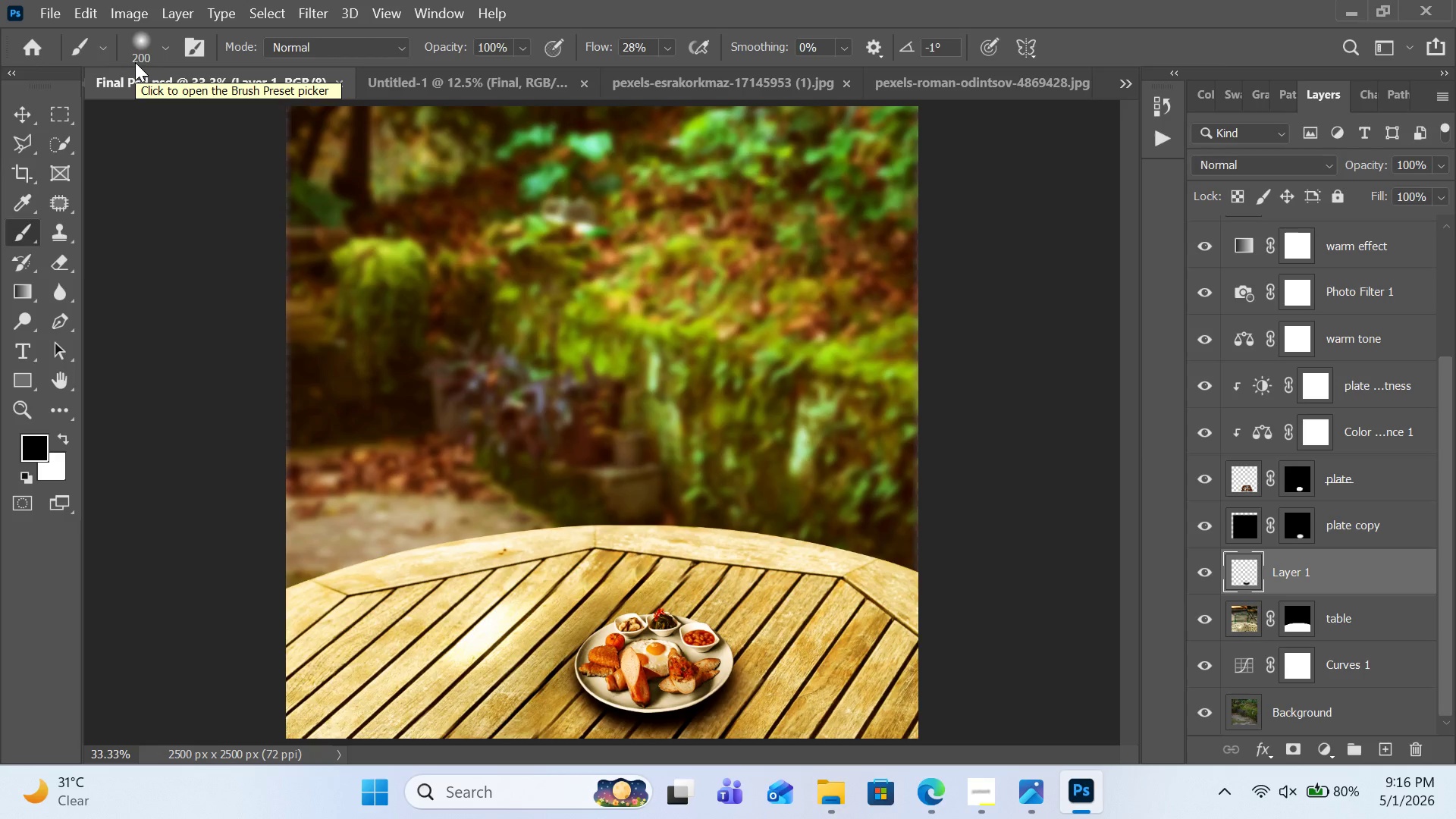 
wait(6.41)
 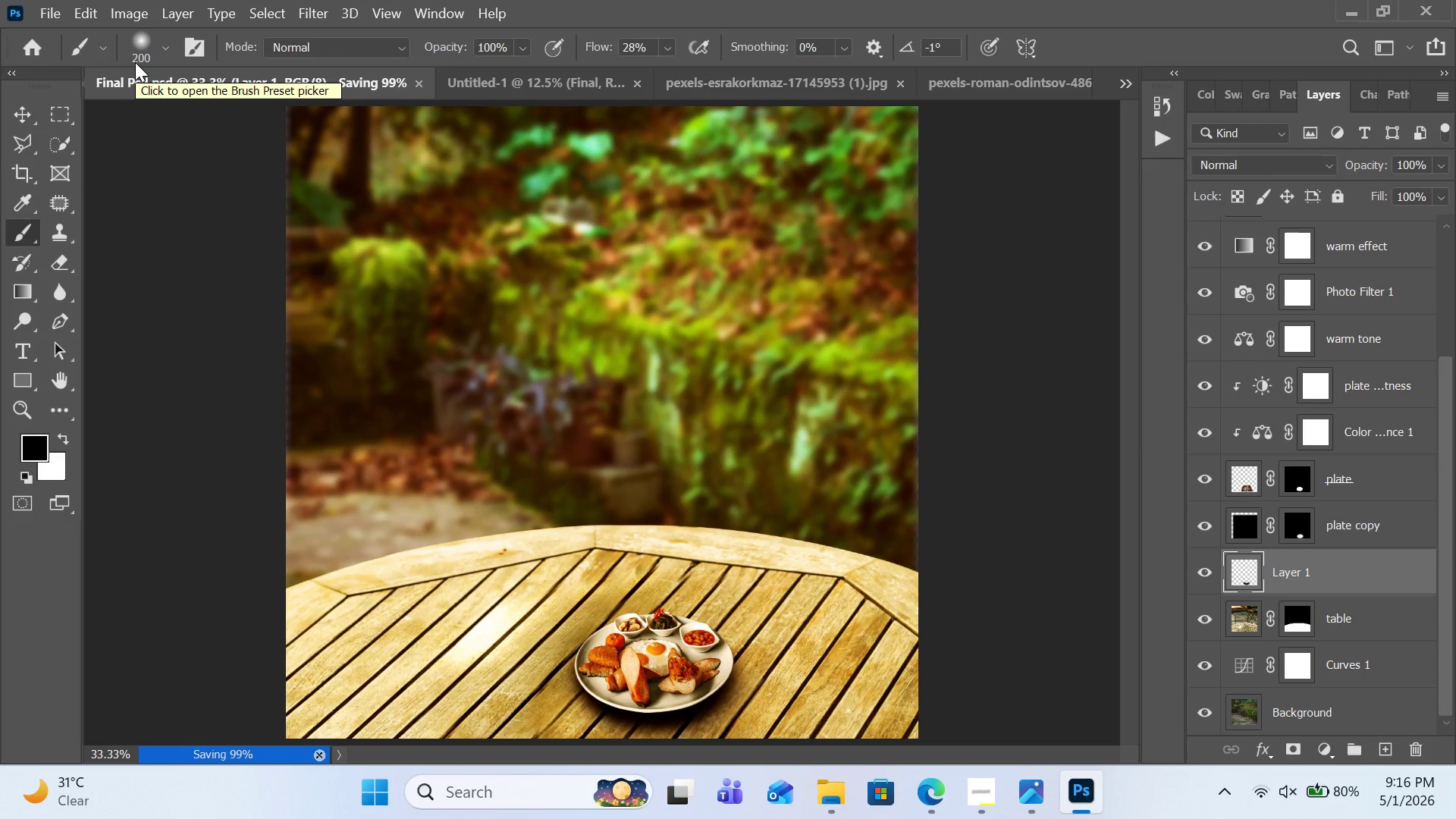 
left_click([443, 81])
 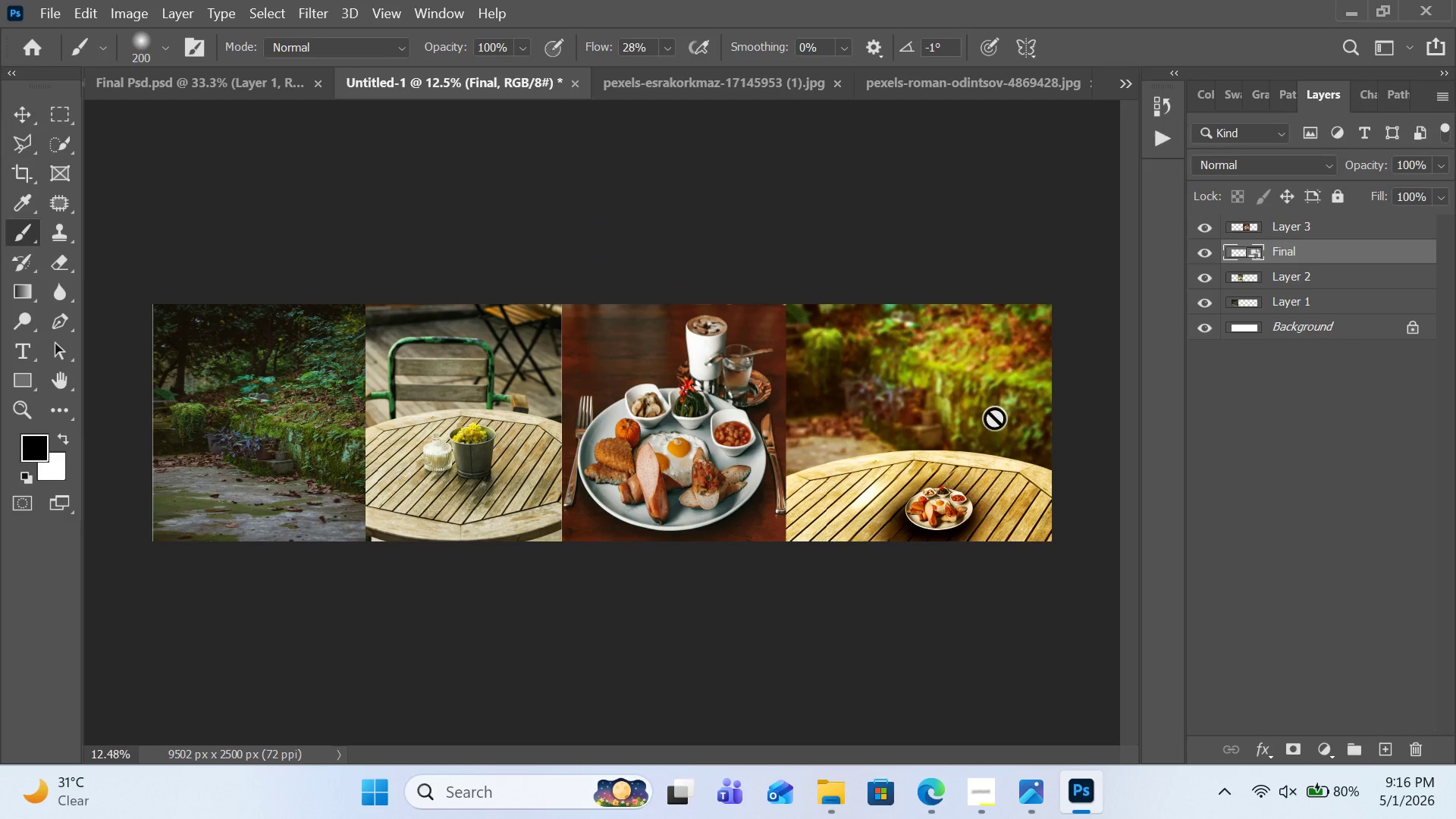 
wait(5.34)
 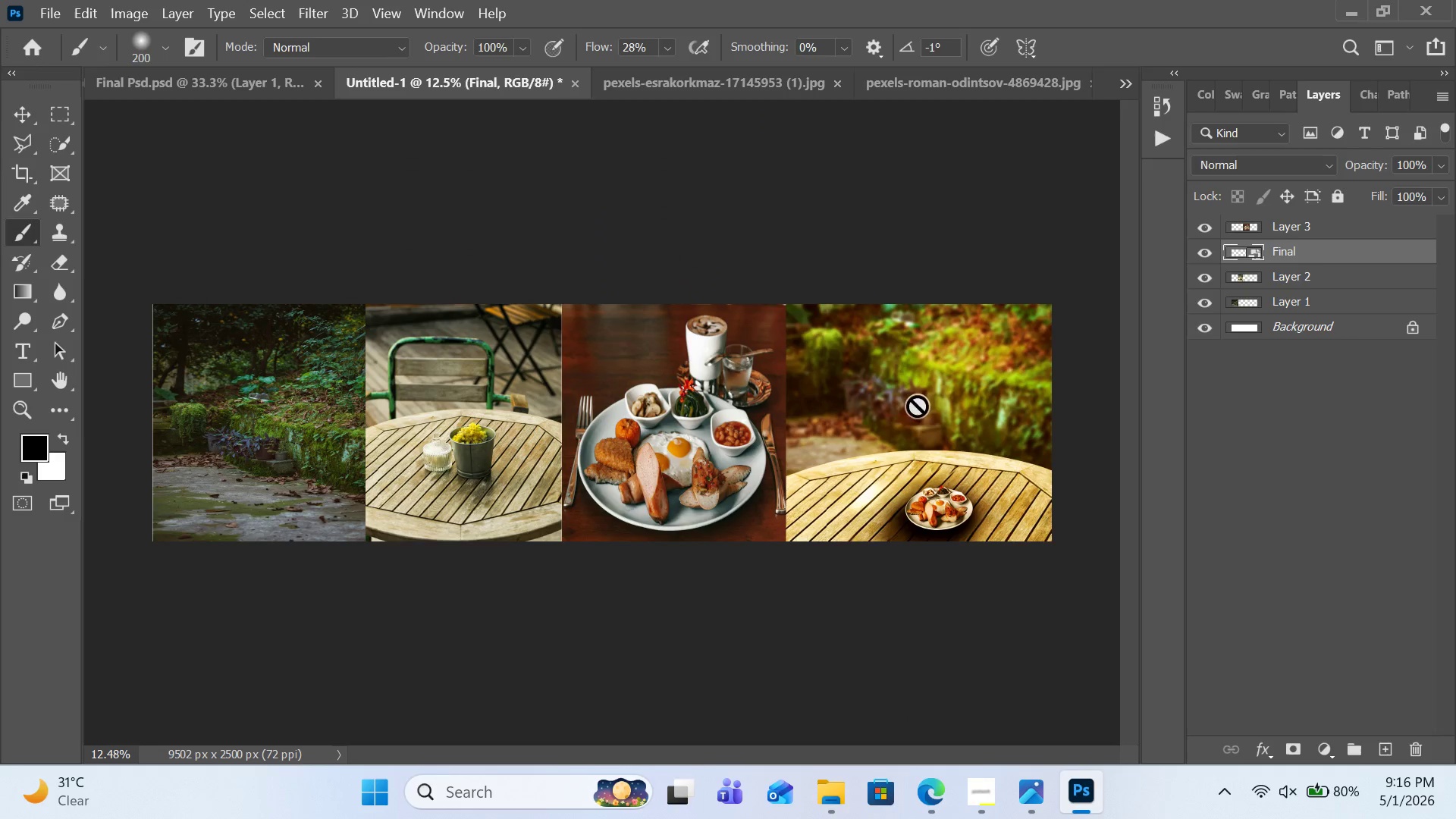 
left_click([19, 114])
 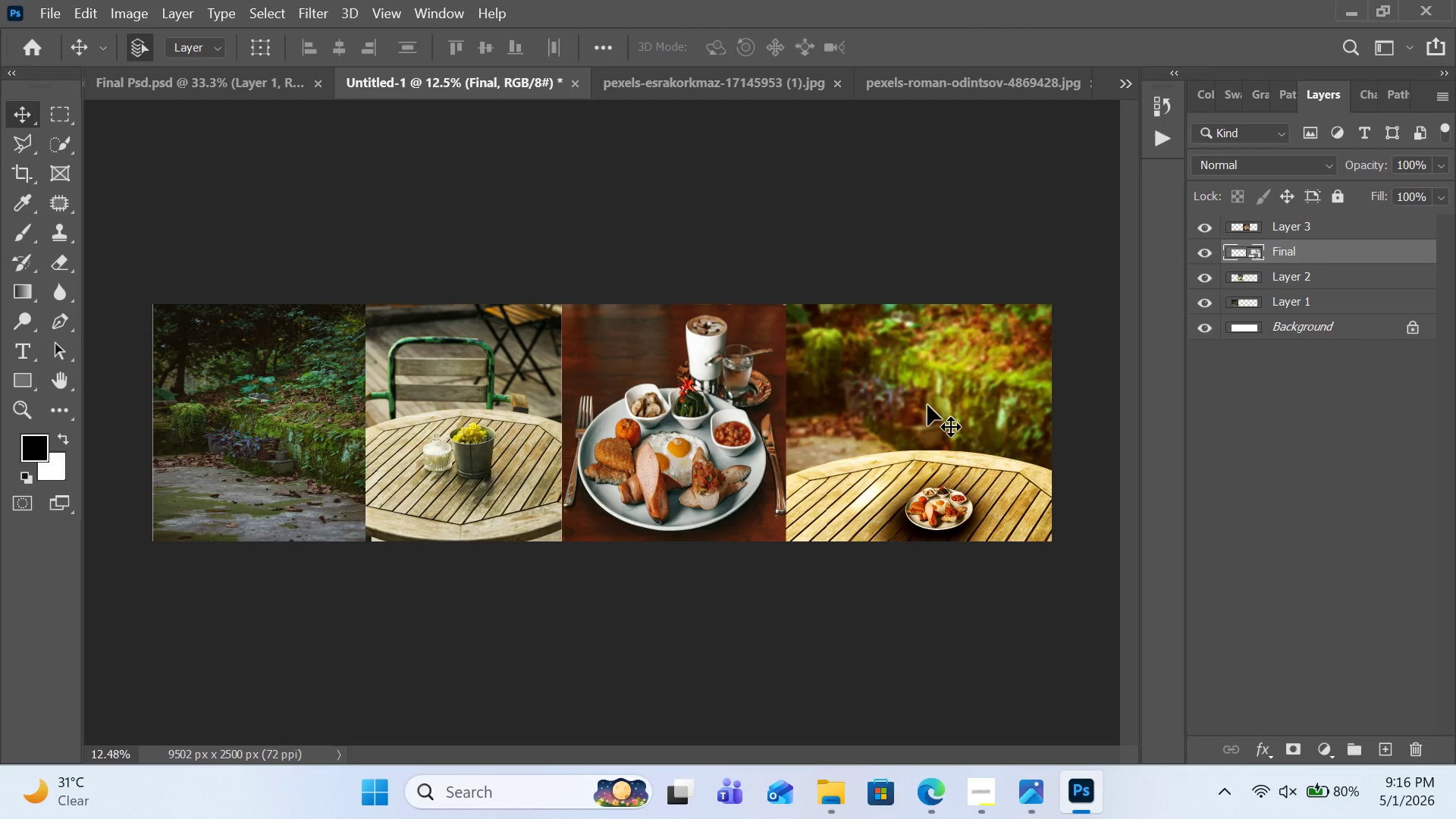 
left_click([927, 405])
 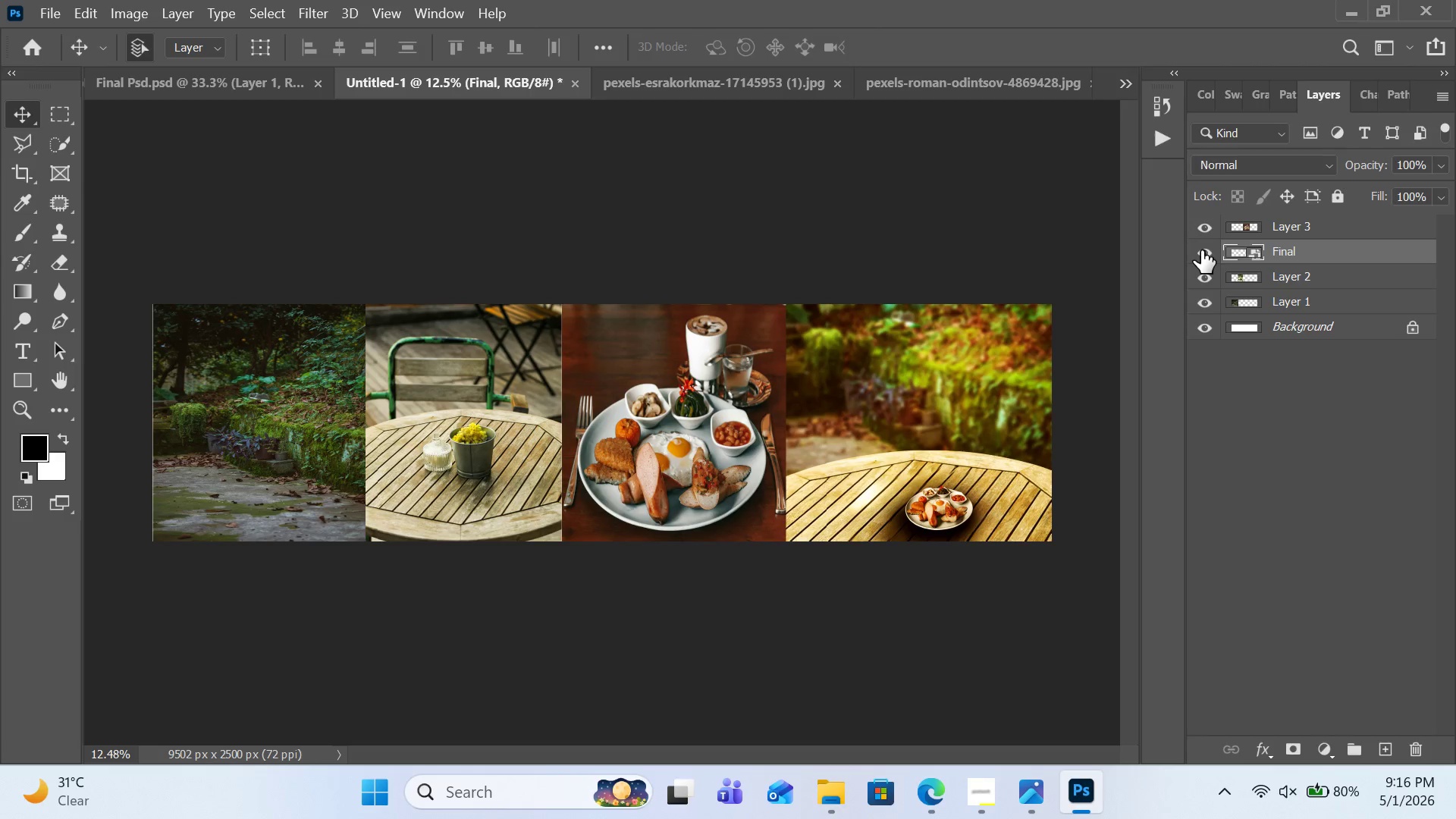 
left_click([1201, 250])
 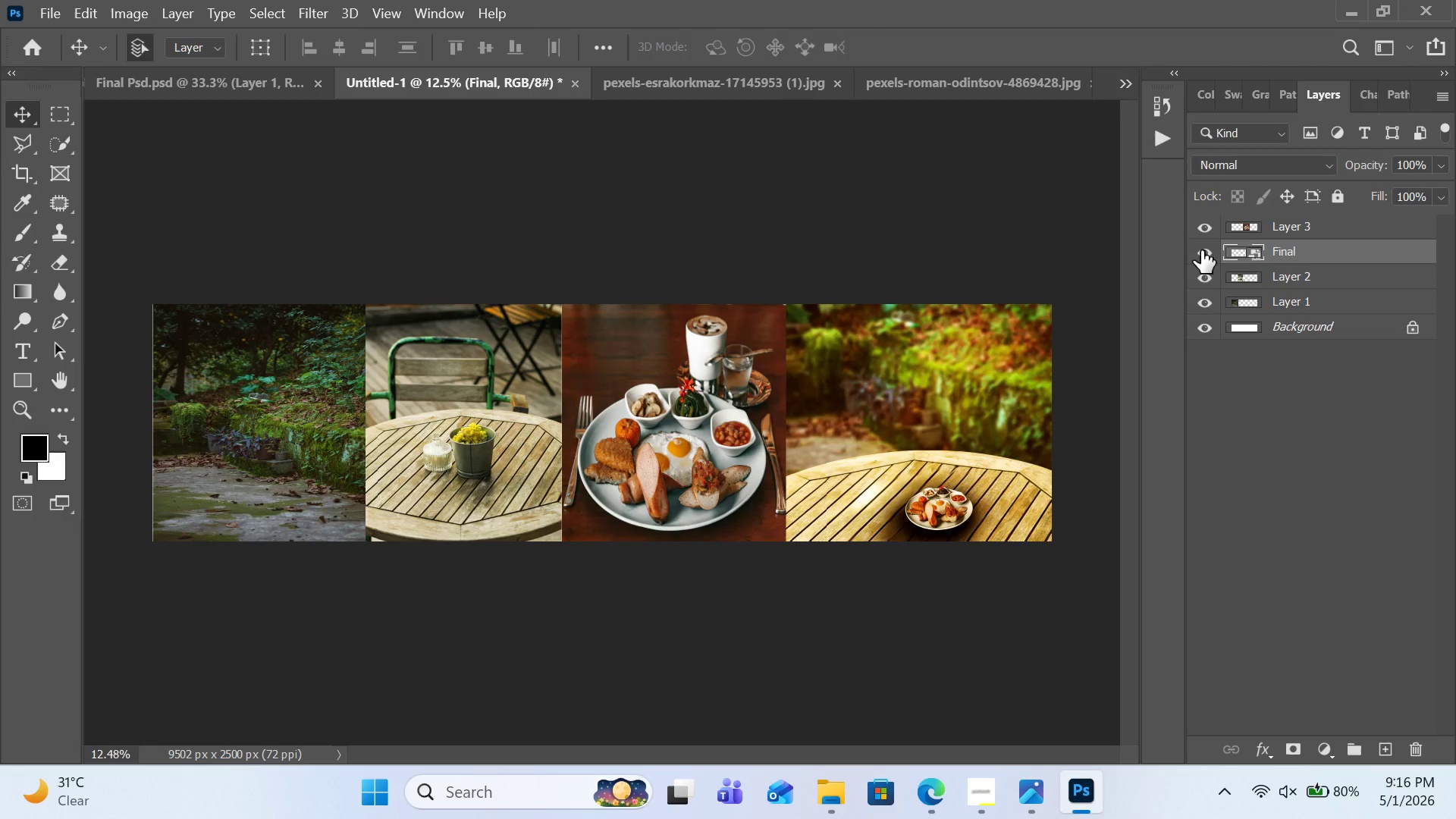 
left_click([1201, 250])
 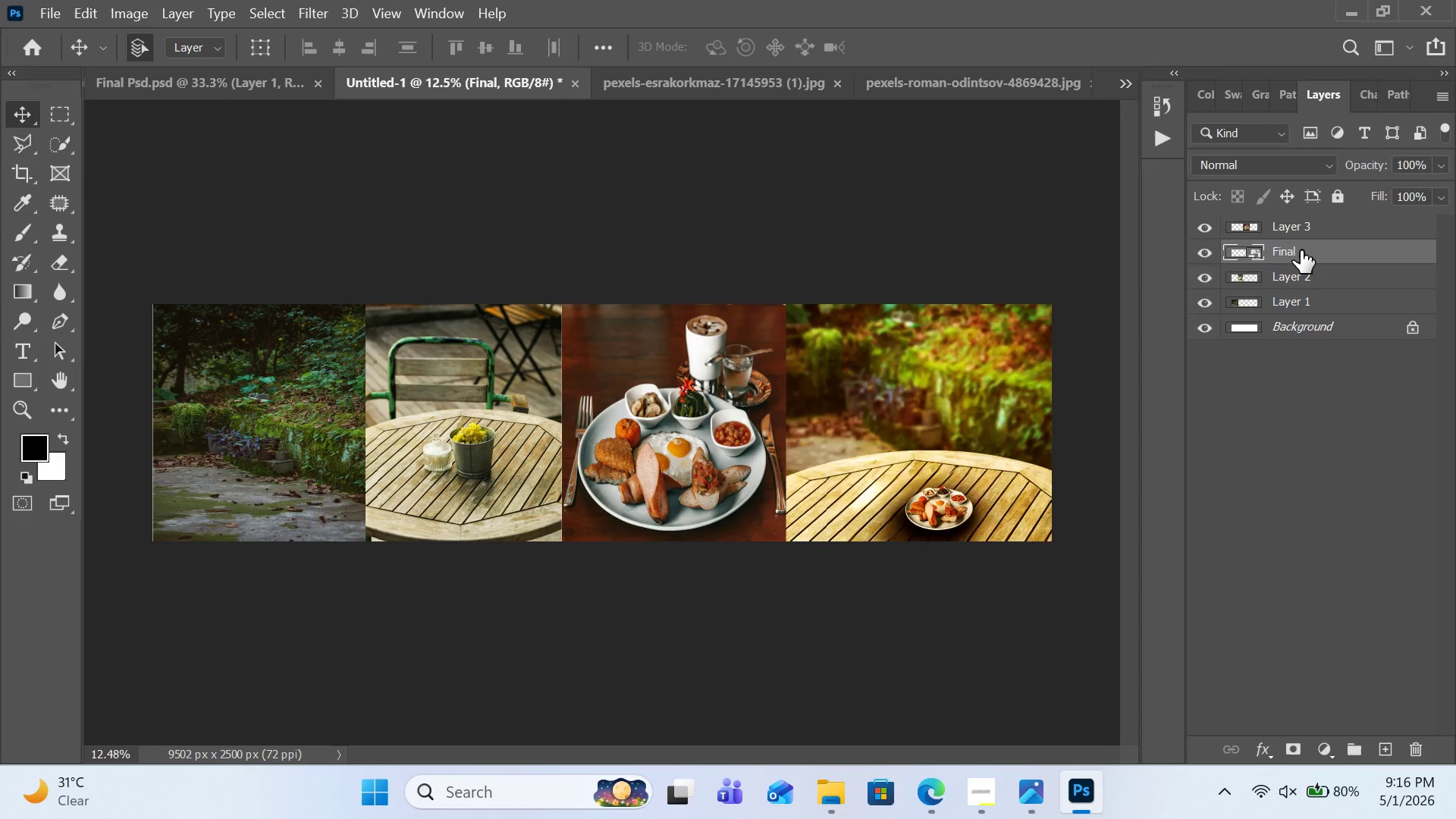 
key(Delete)
 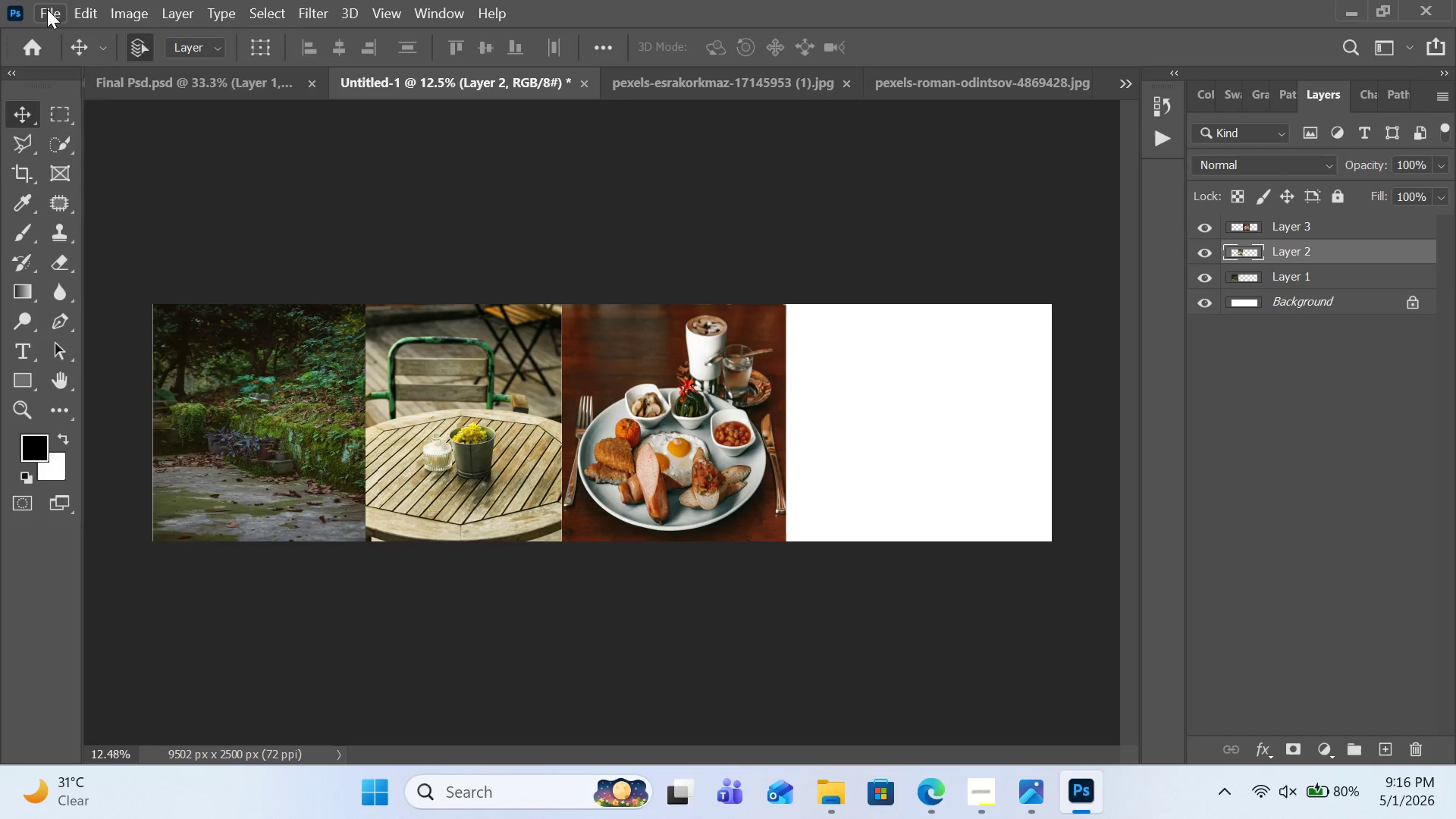 
left_click([47, 9])
 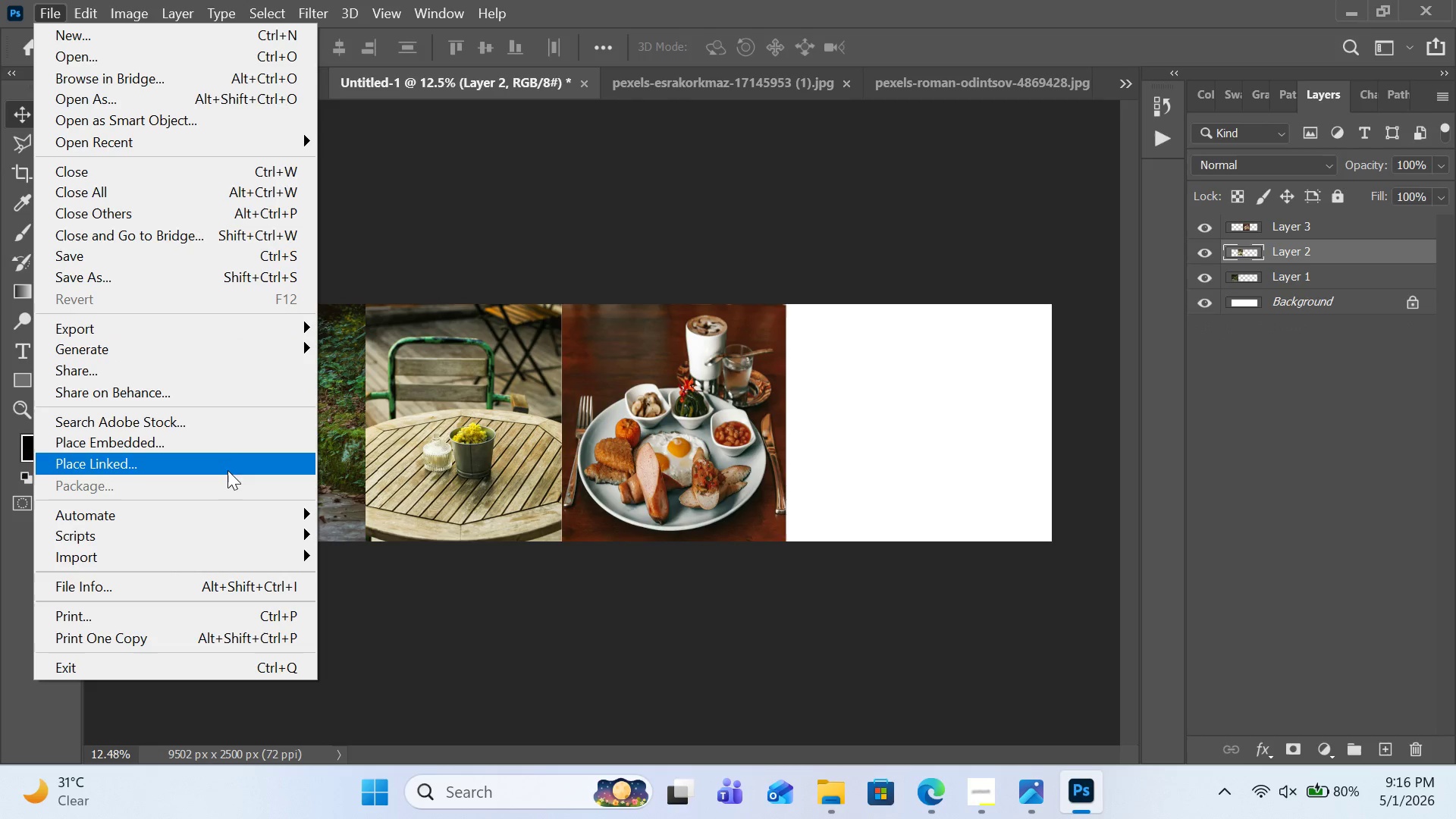 
left_click([225, 449])
 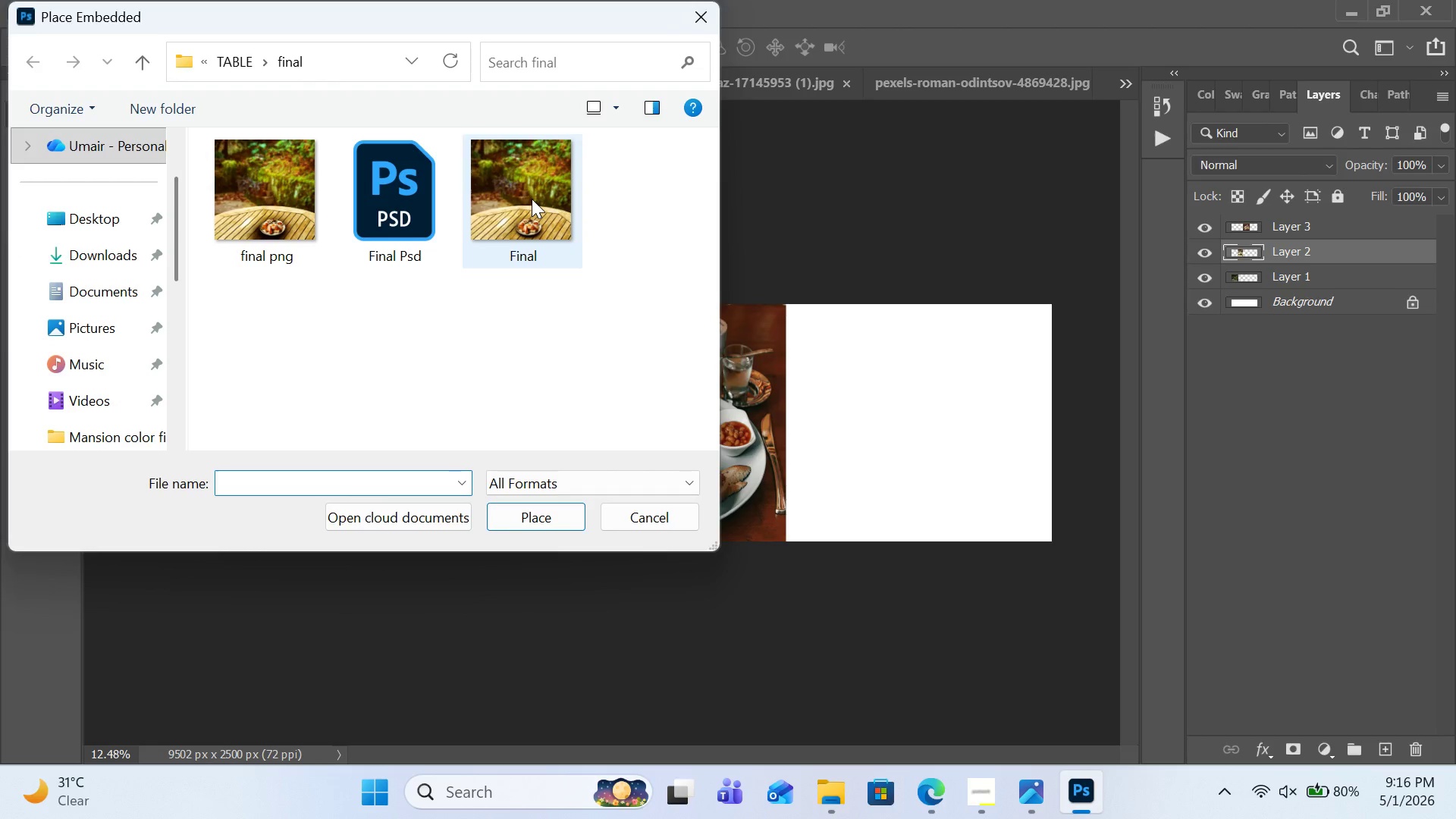 
left_click([532, 199])
 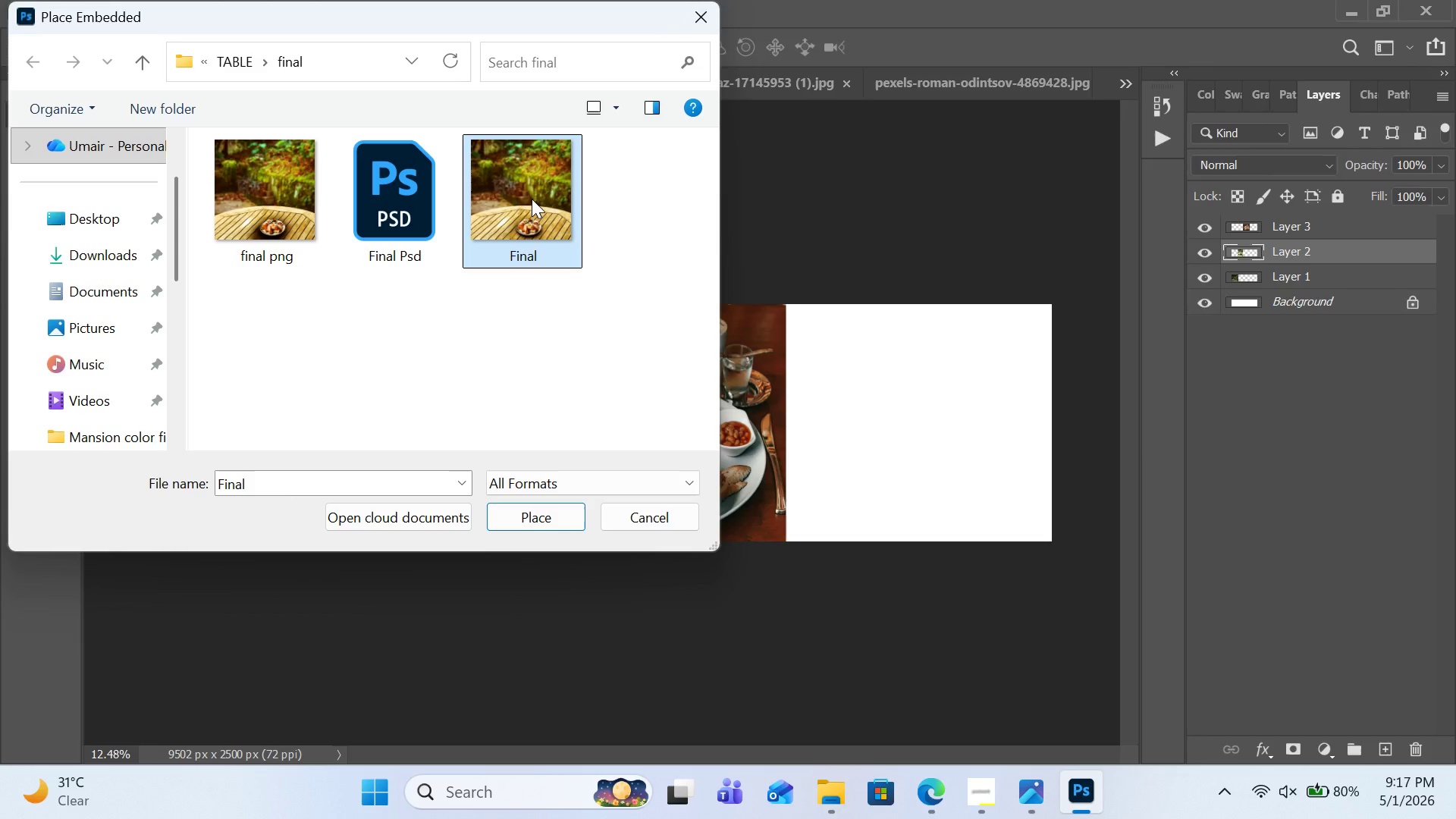 
mouse_move([297, 204])
 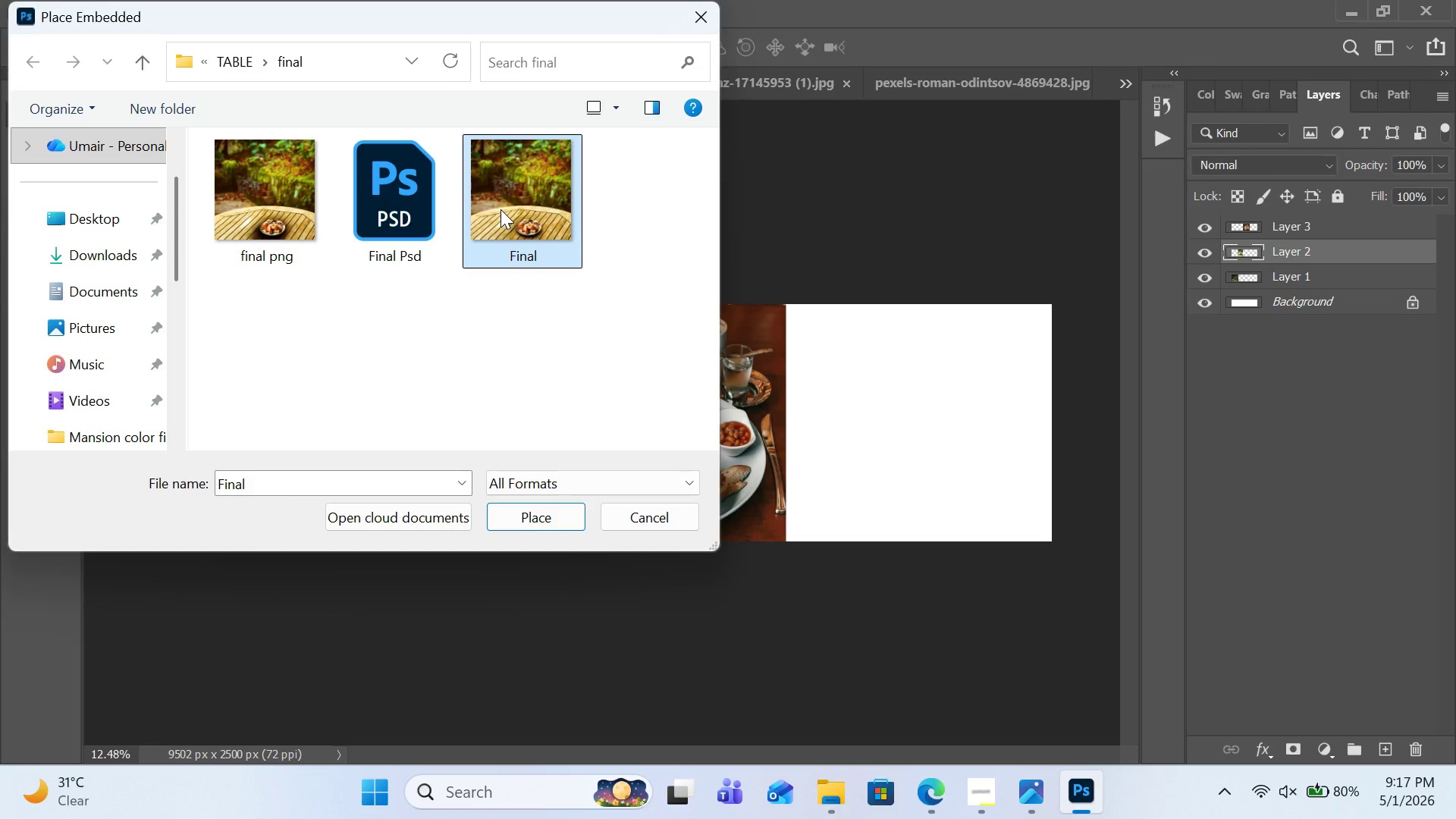 
left_click([500, 209])
 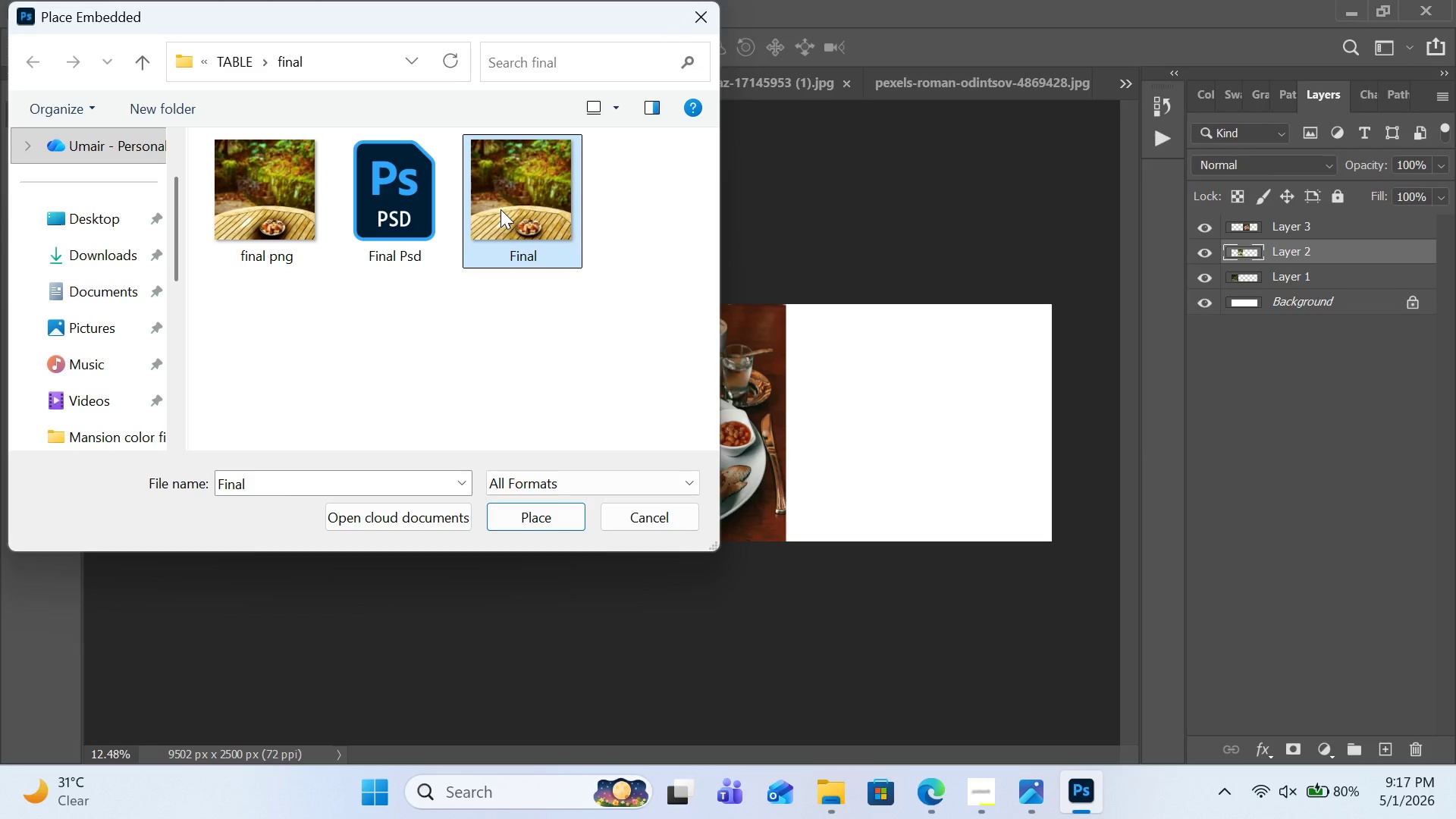 
double_click([500, 209])
 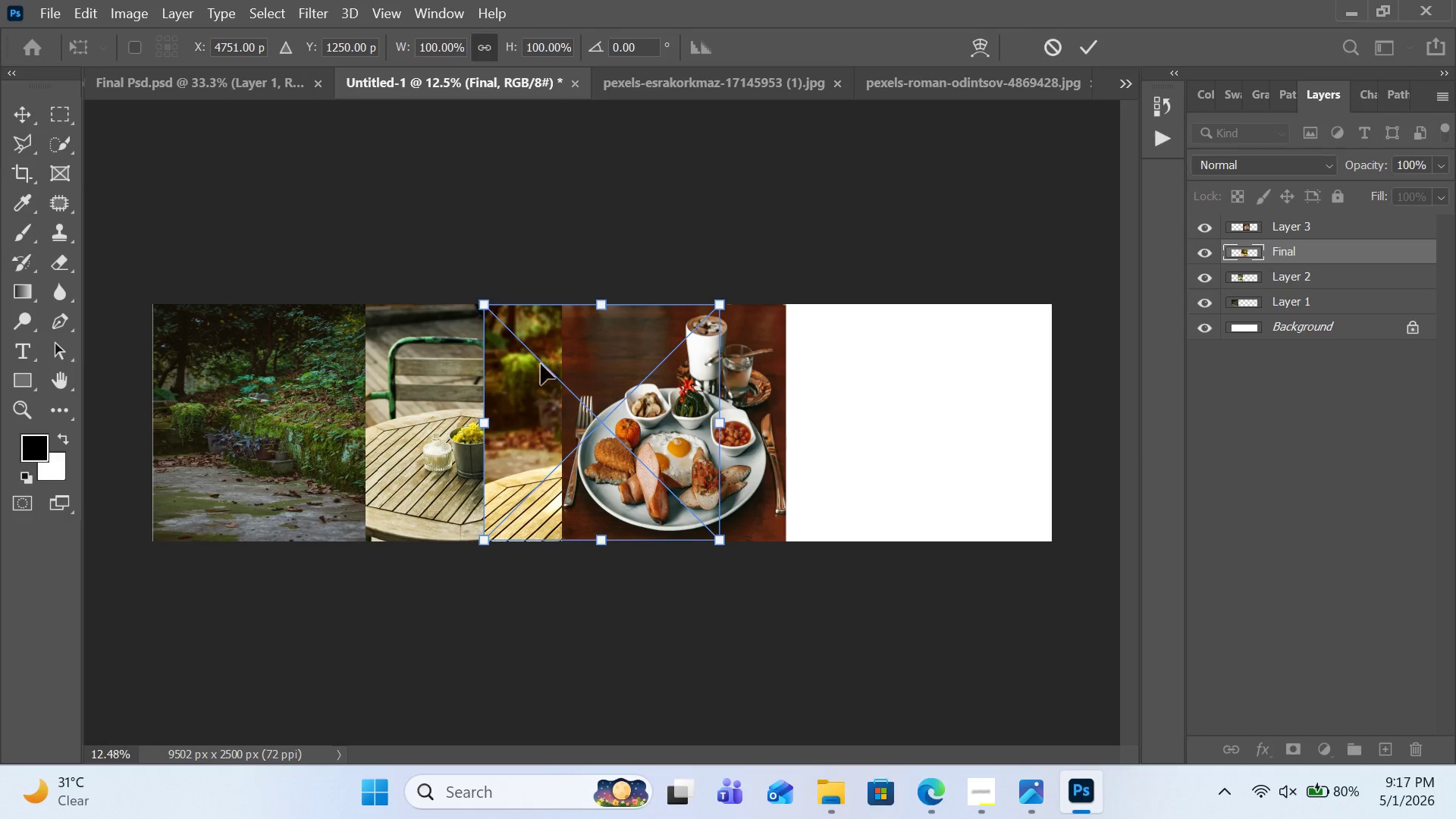 
left_click_drag(start_coordinate=[518, 388], to_coordinate=[817, 388])
 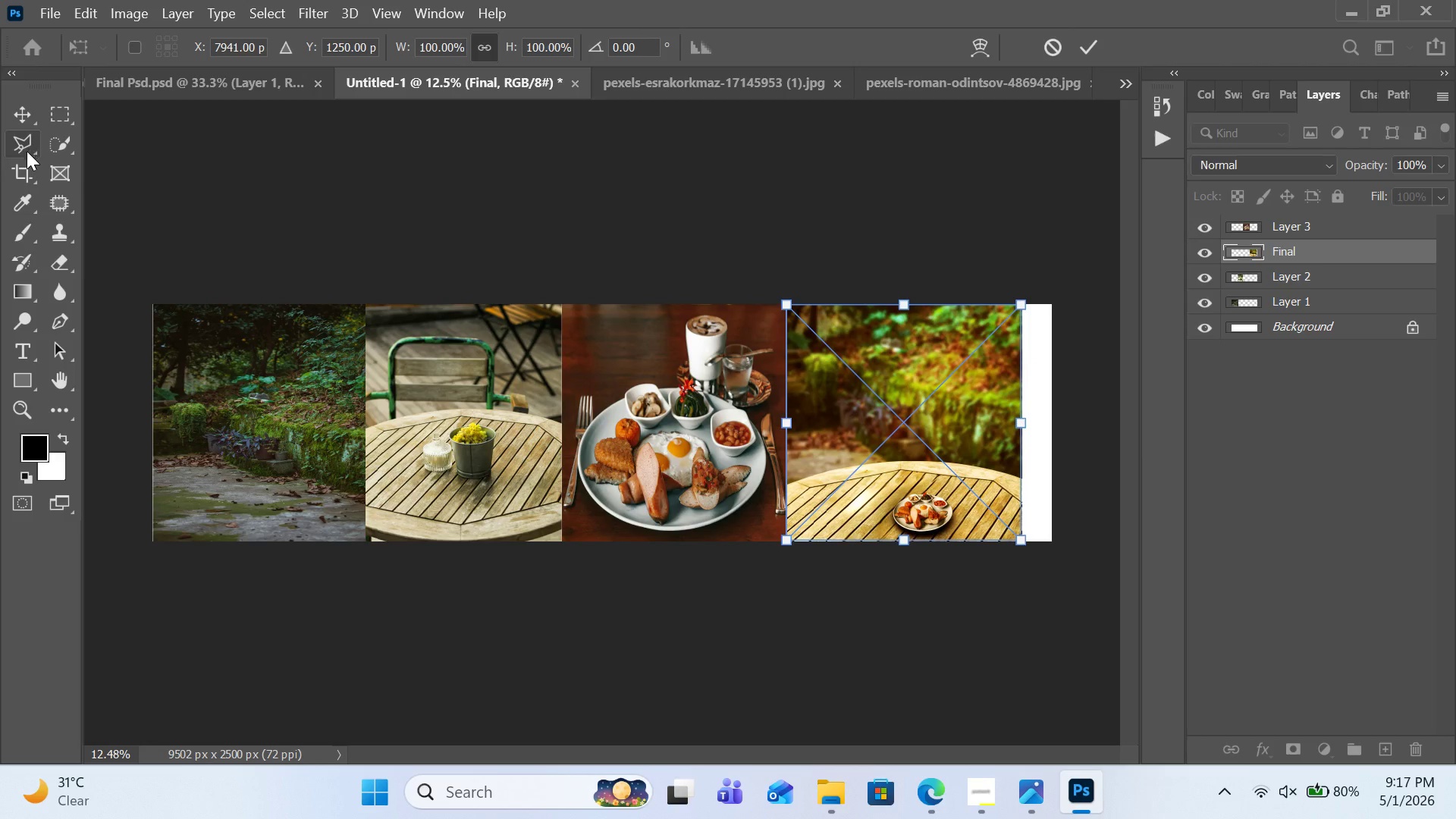 
left_click([20, 180])
 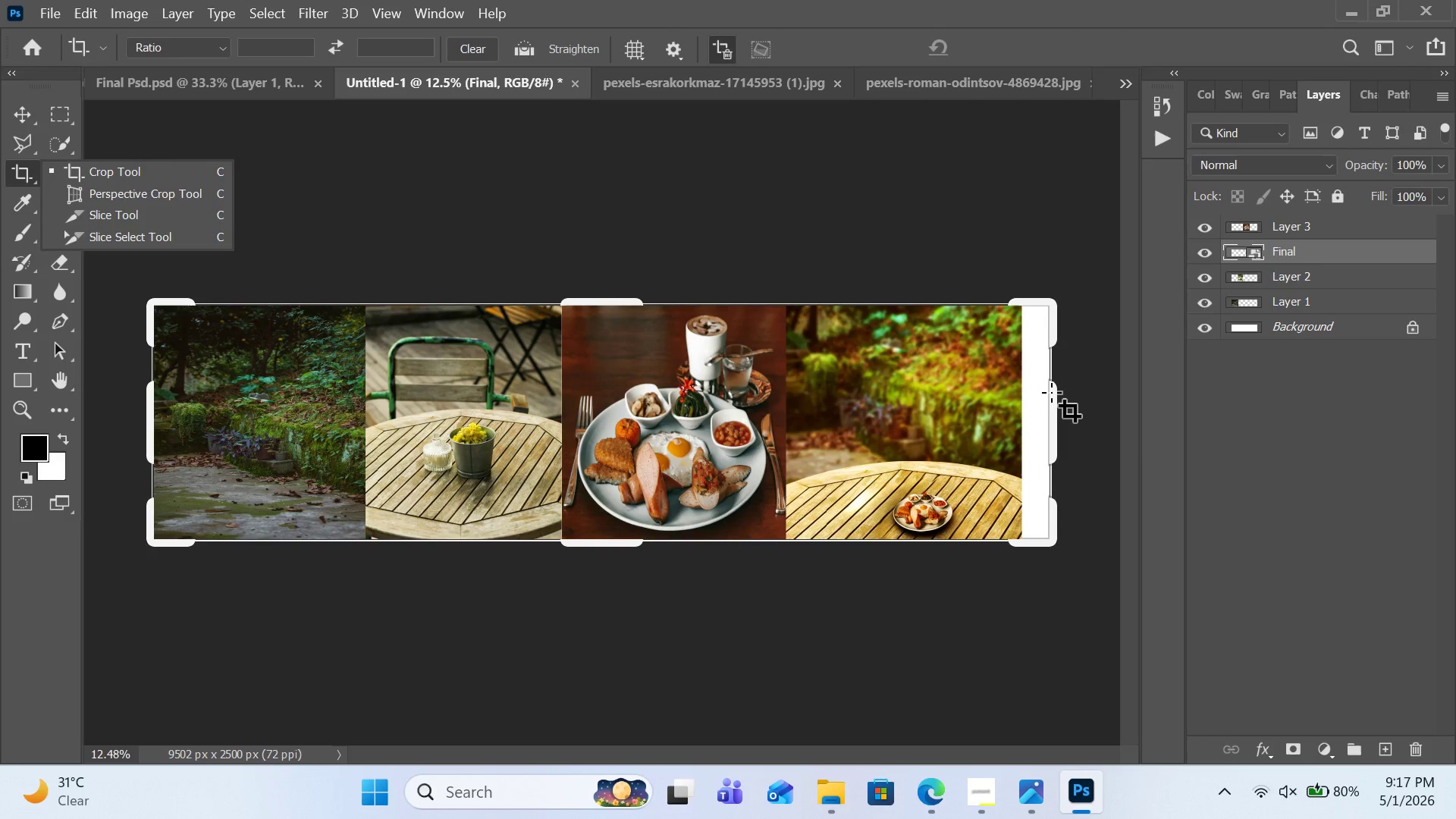 
left_click_drag(start_coordinate=[1054, 394], to_coordinate=[1042, 395])
 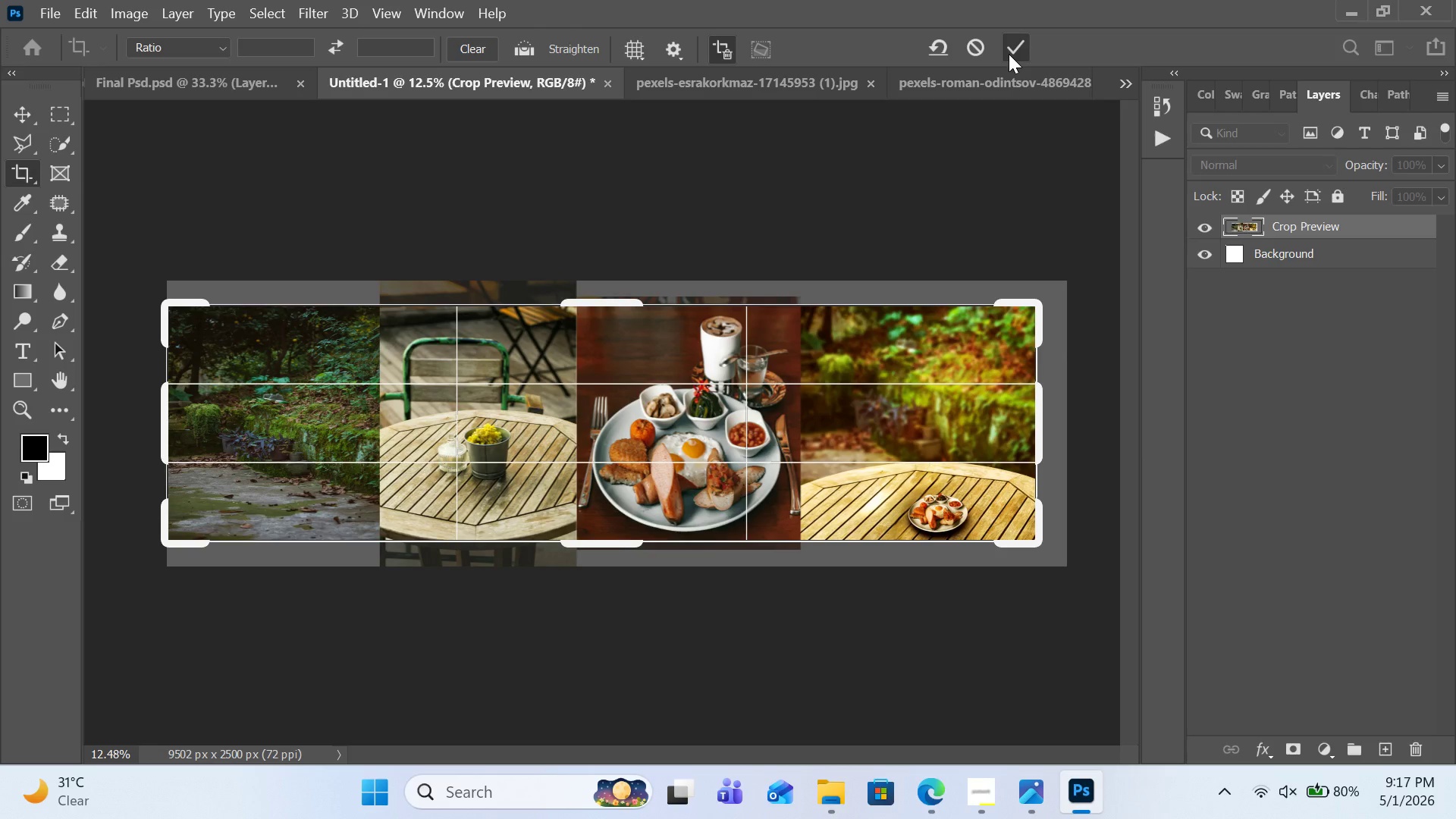 
left_click([1009, 54])
 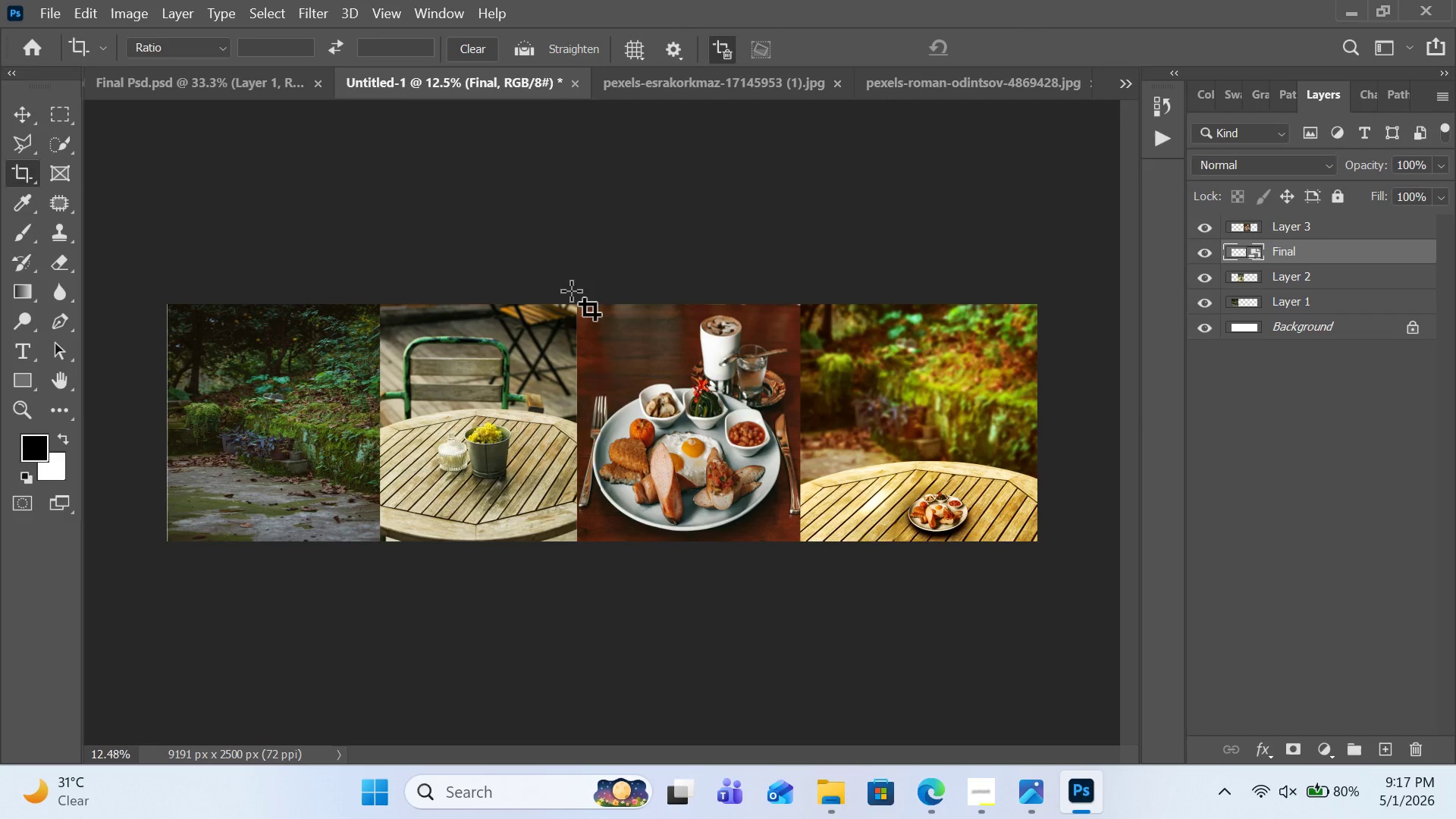 
wait(16.48)
 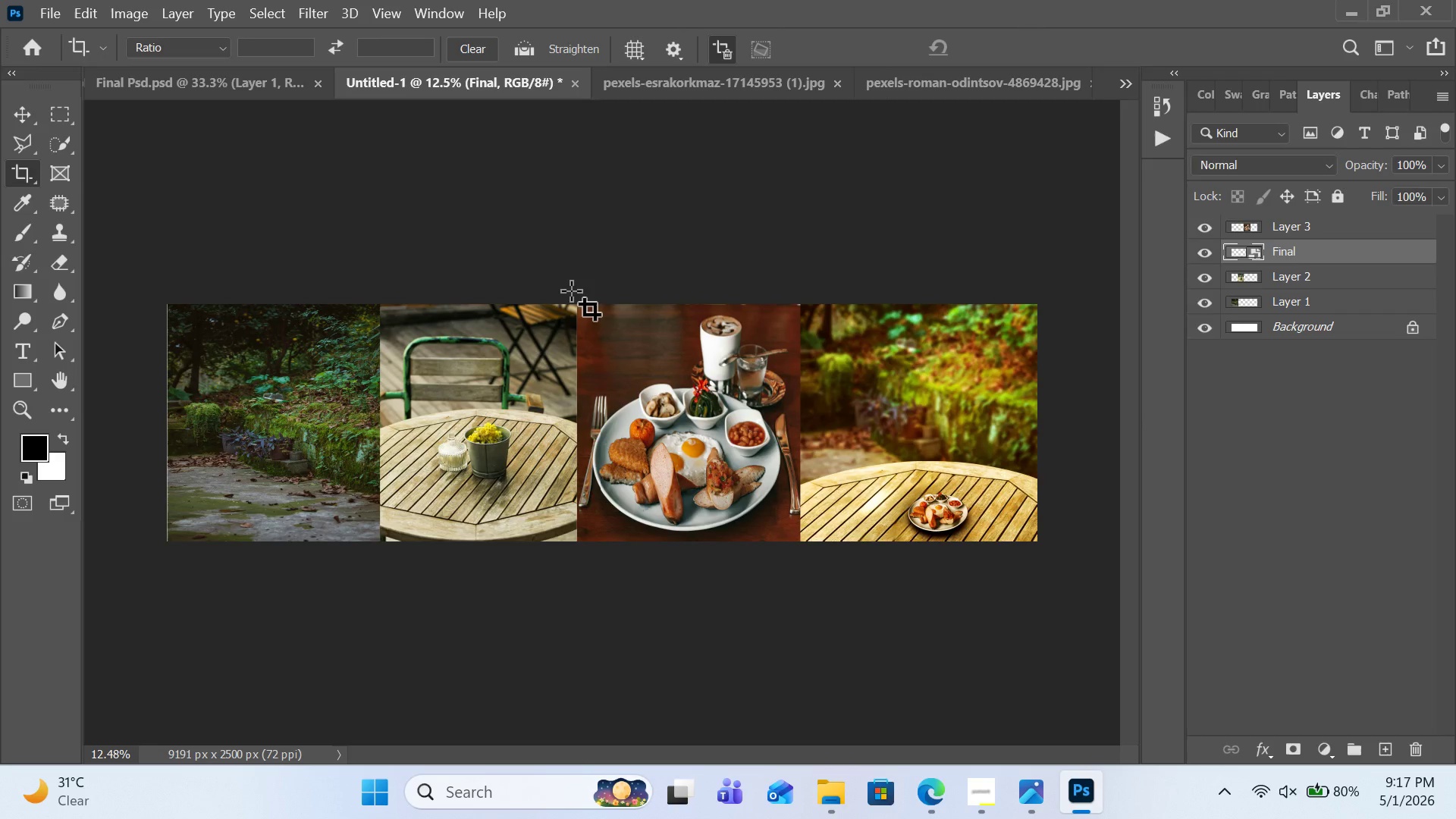 
mouse_move([30, 187])
 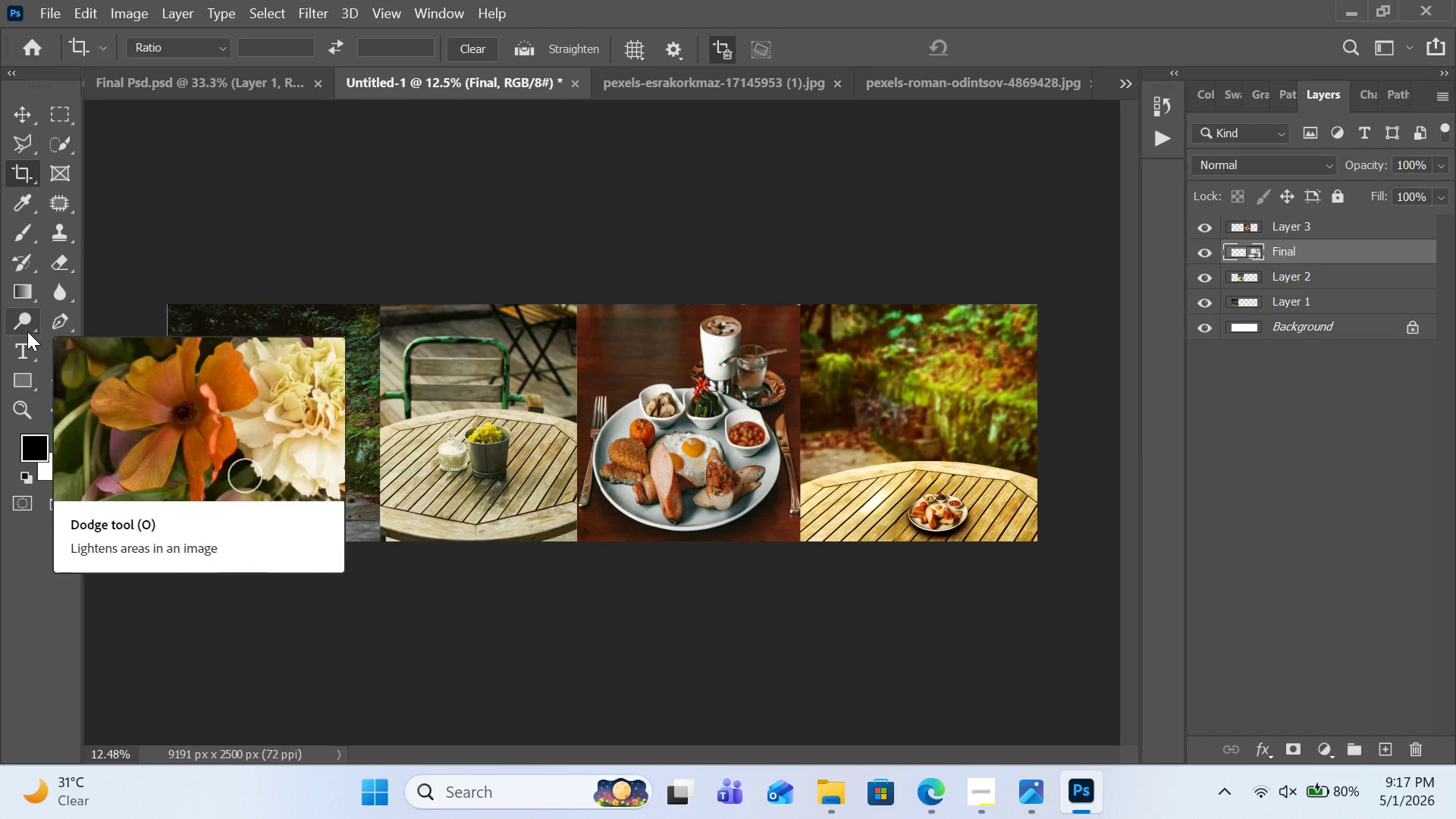 
left_click([27, 349])
 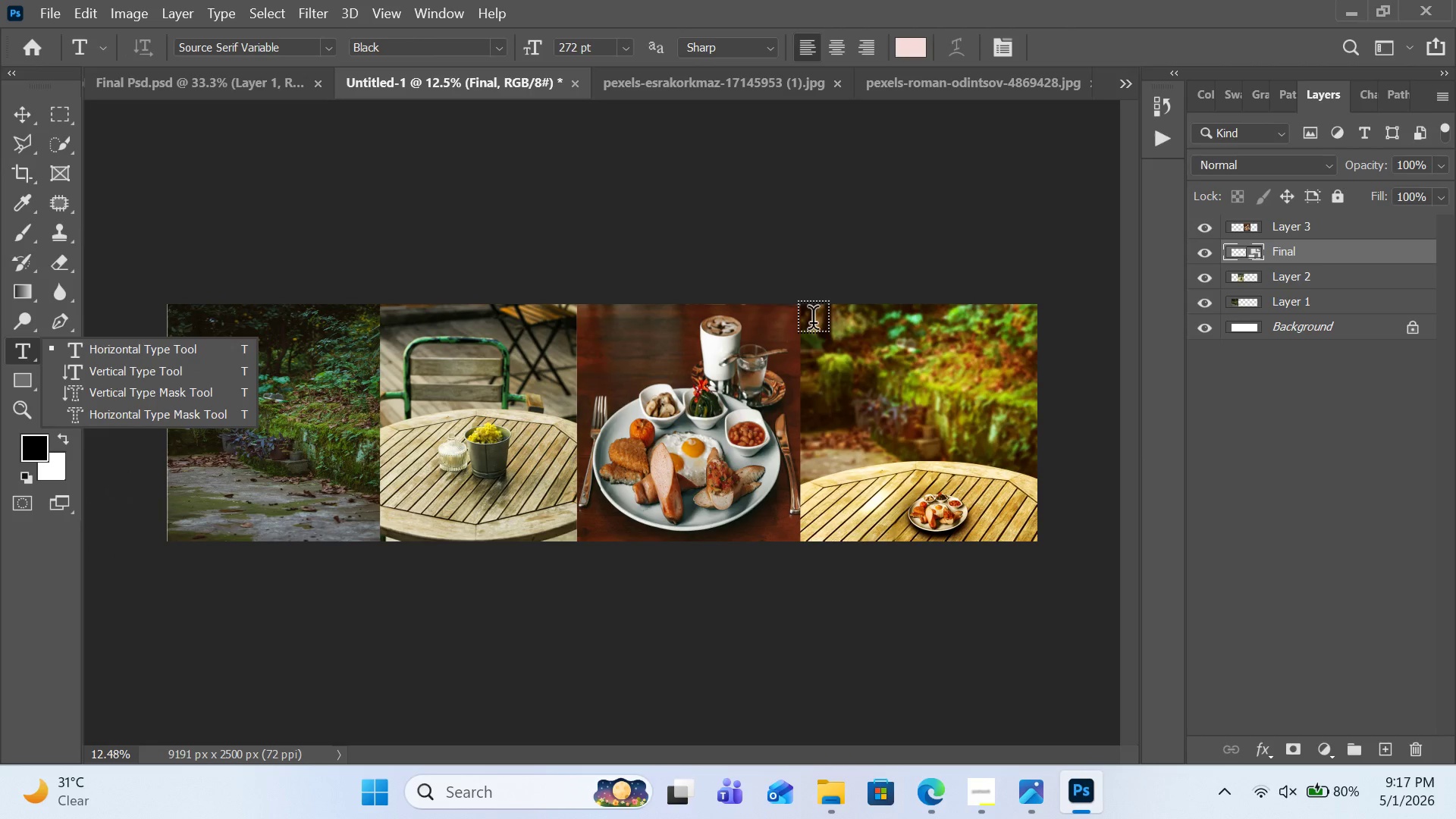 
wait(6.78)
 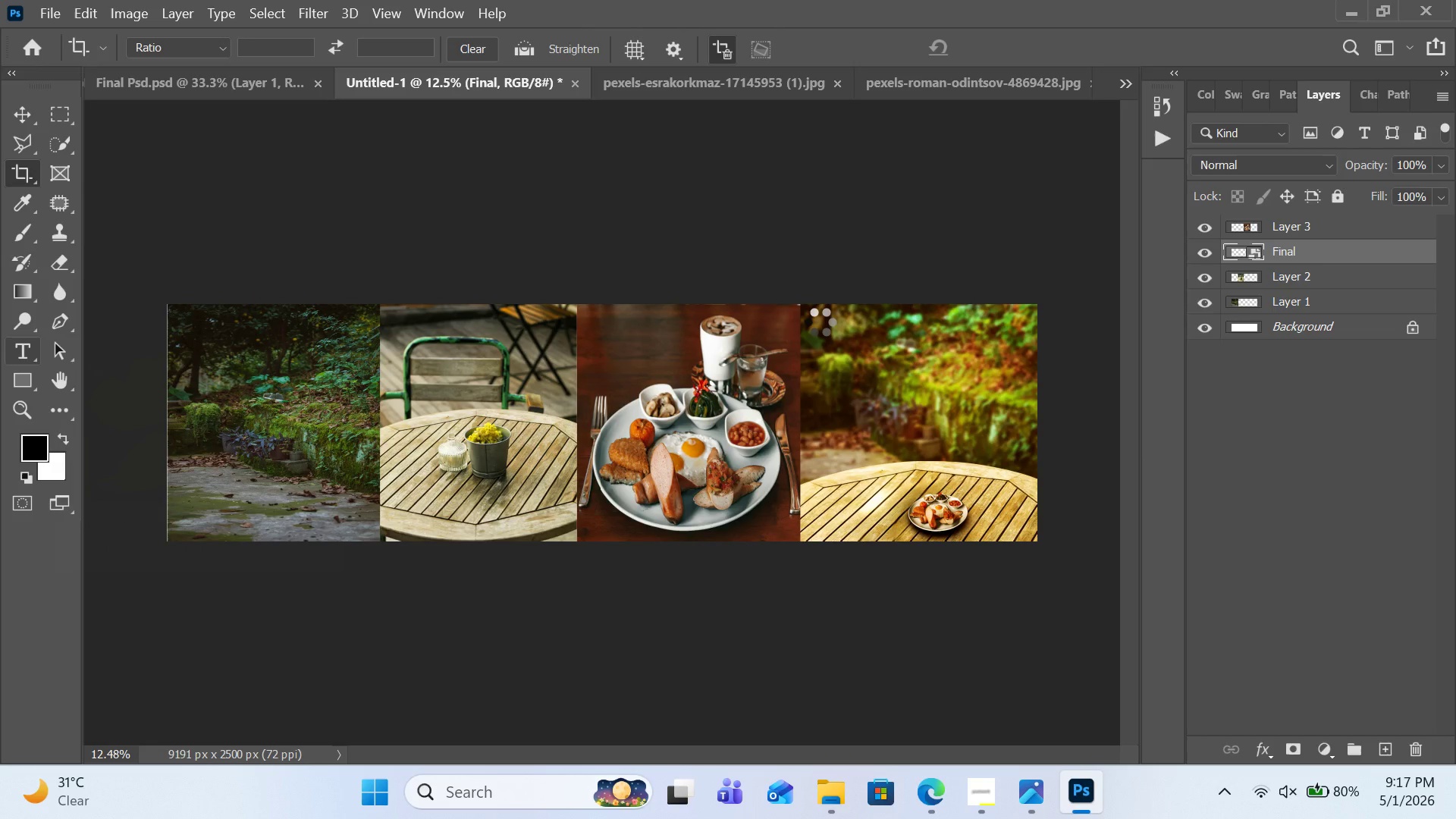 
left_click([1003, 324])
 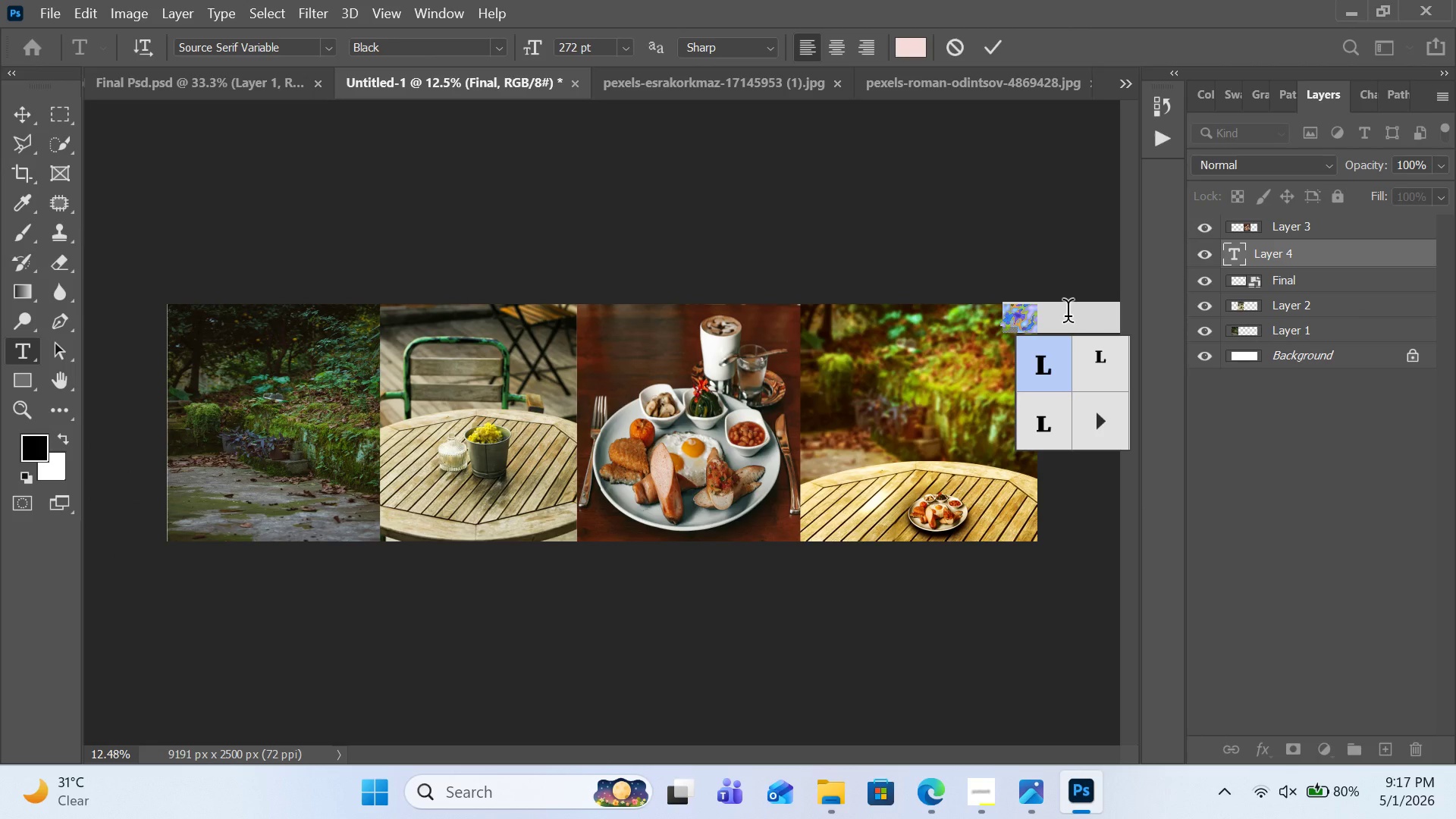 
type(Final)
 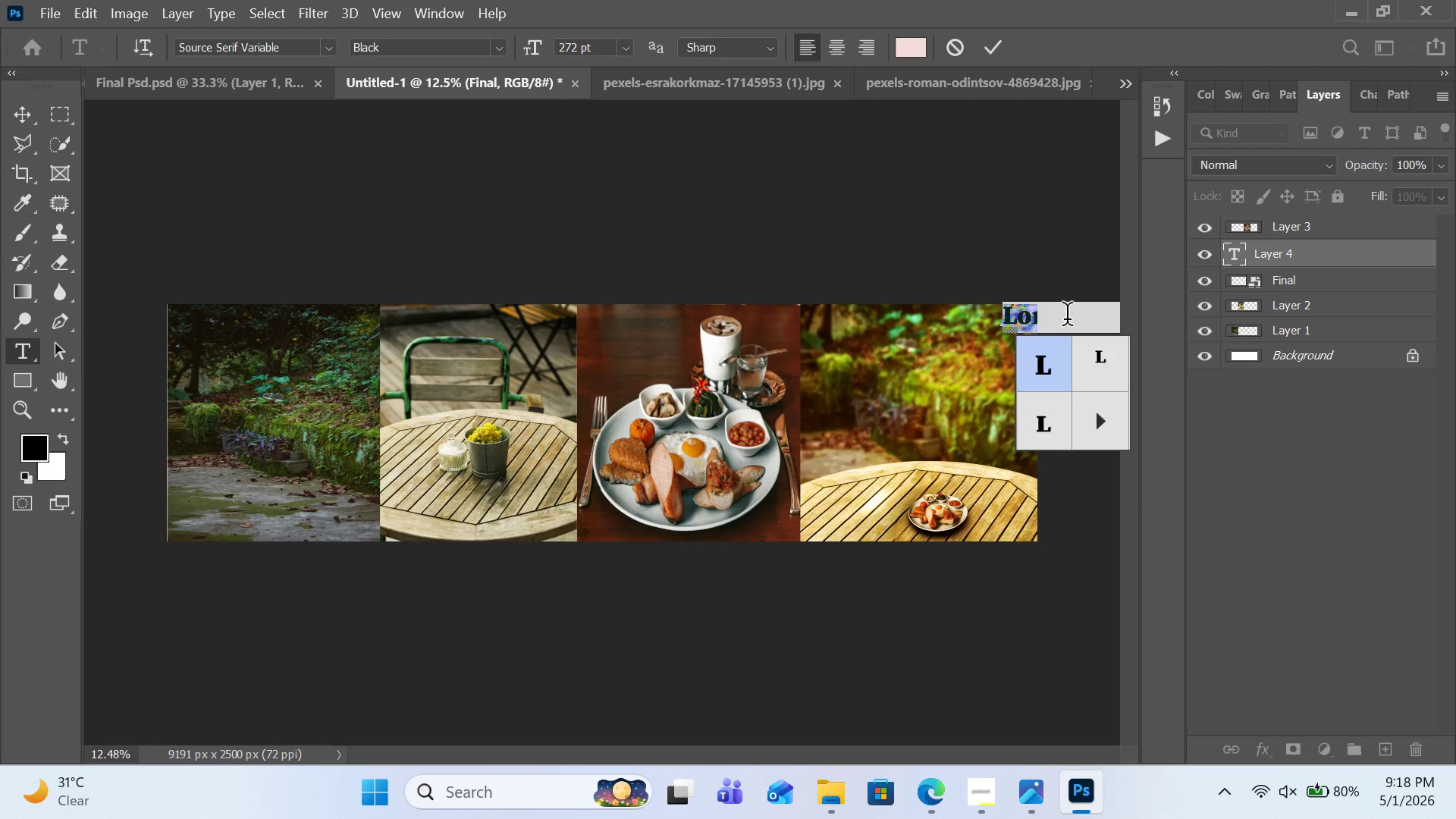 
wait(13.27)
 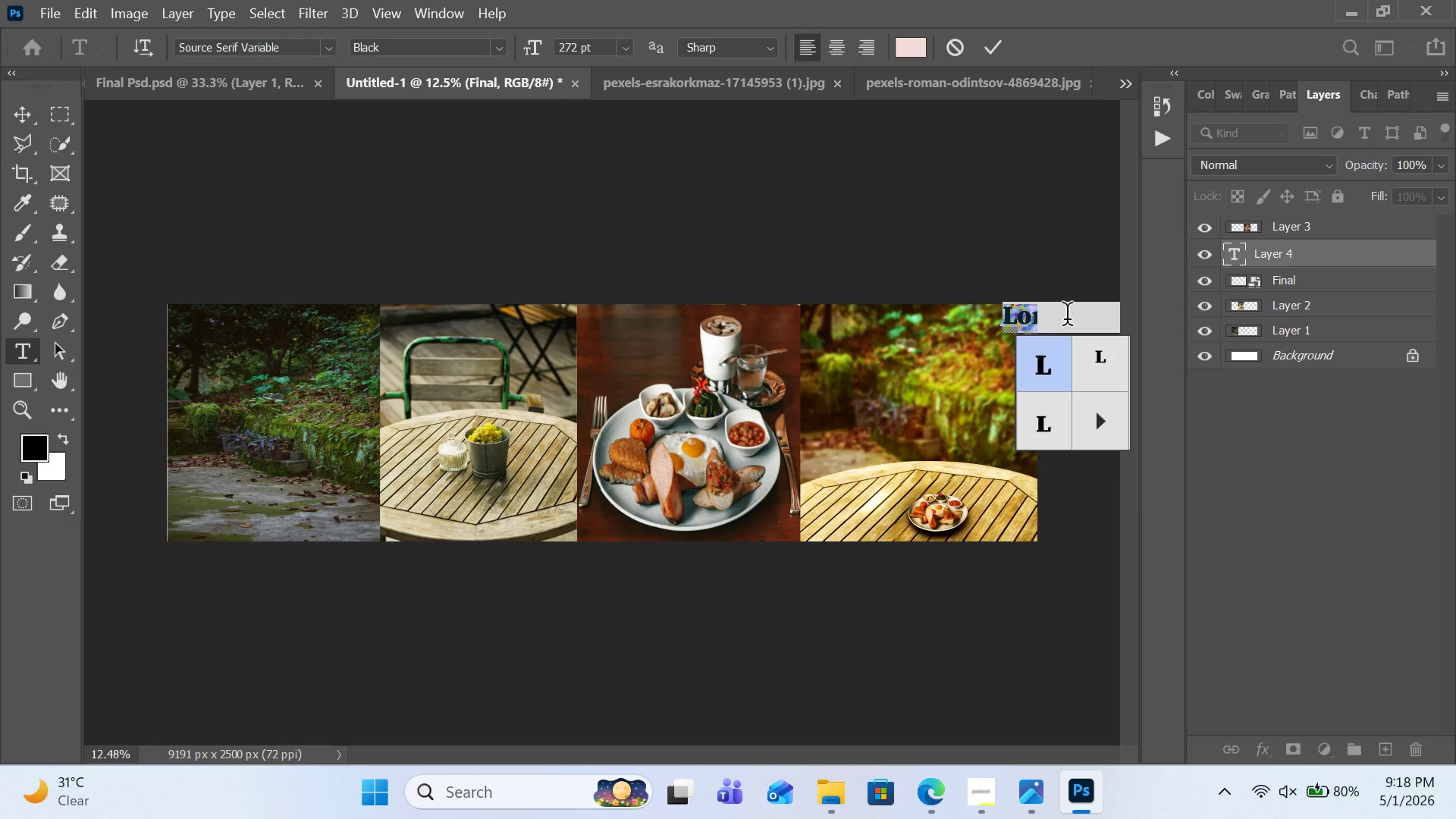 
left_click([996, 791])